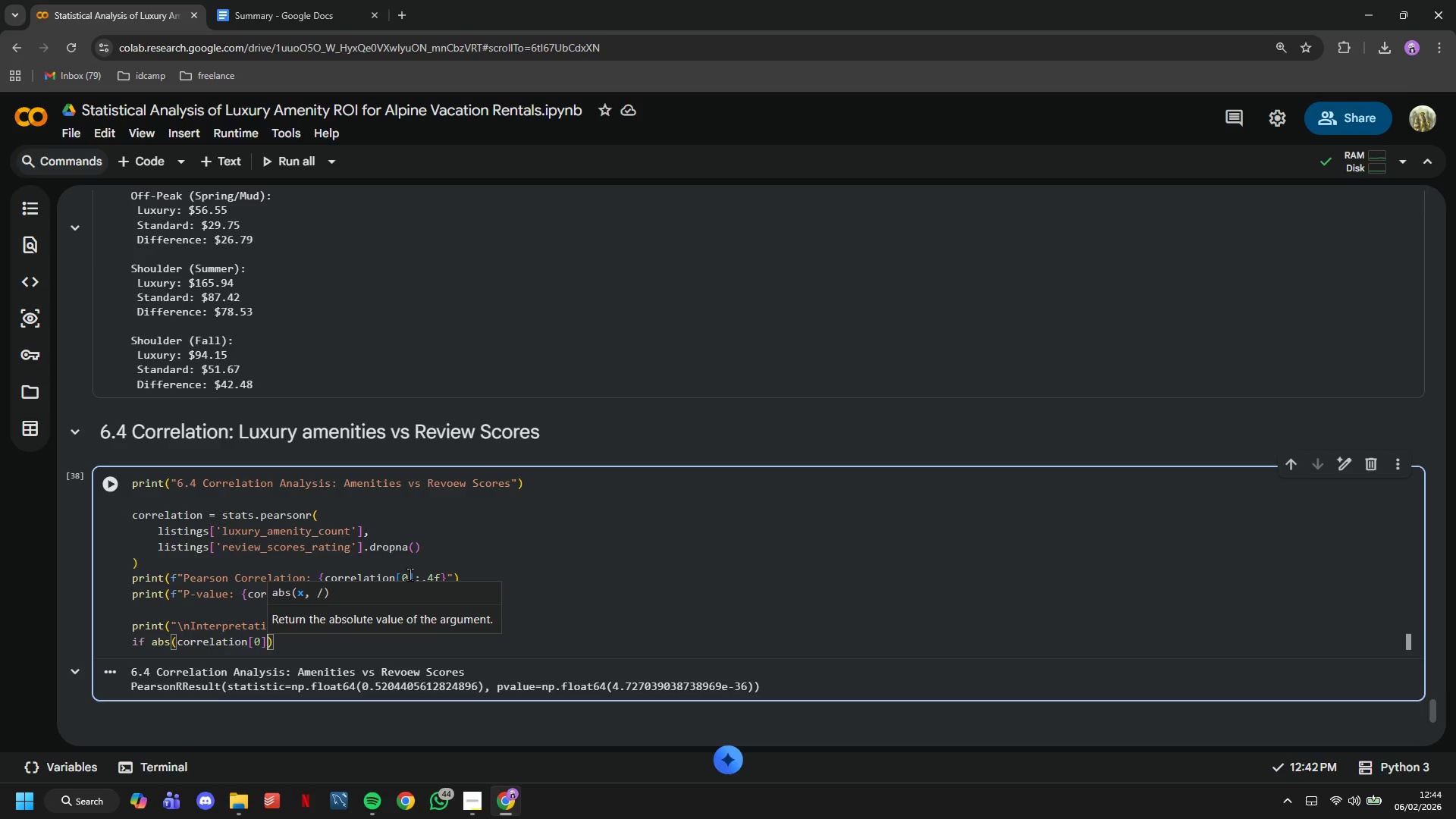 
 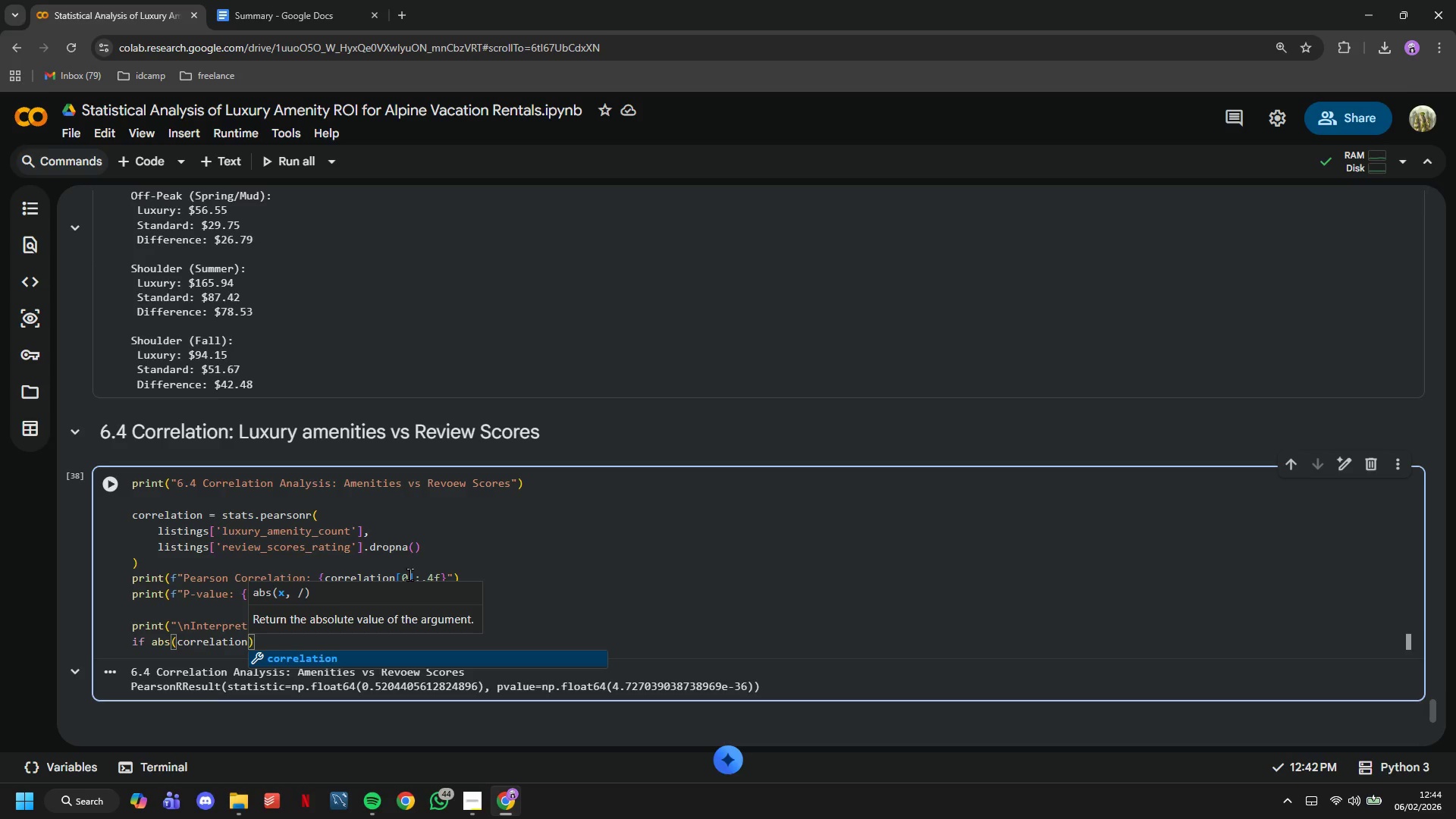 
key(ArrowRight)
 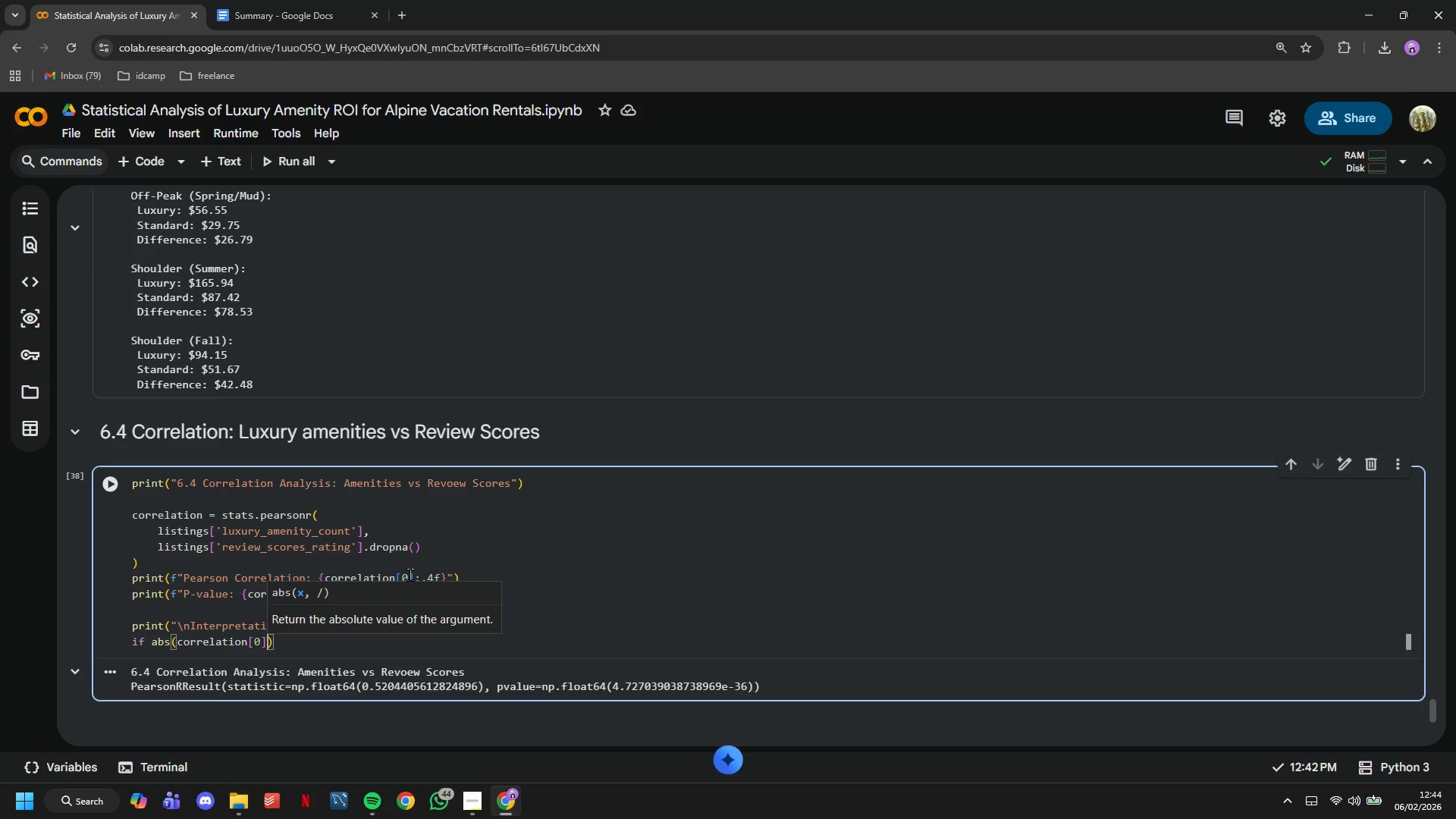 
key(ArrowRight)
 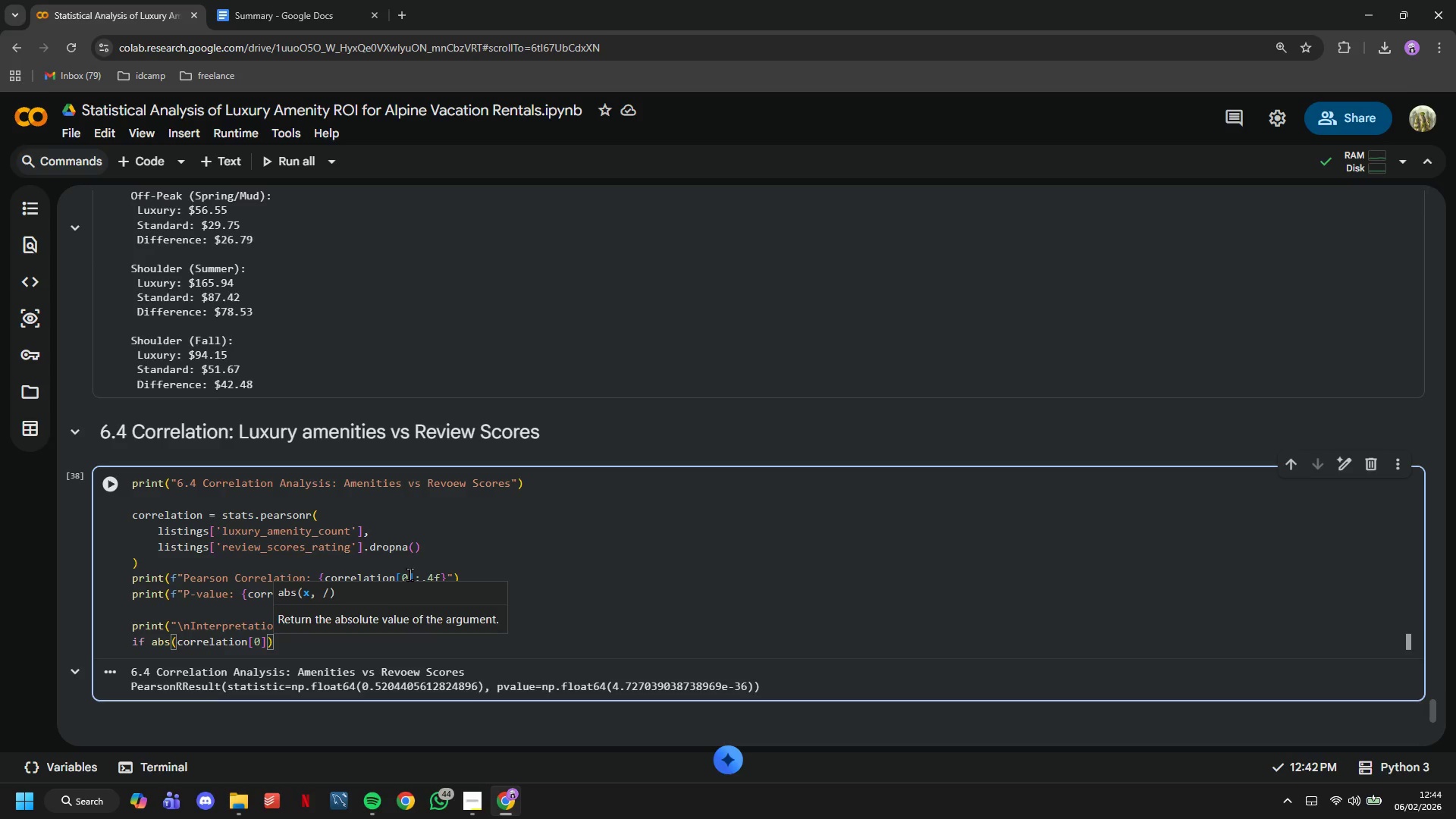 
key(Space)
 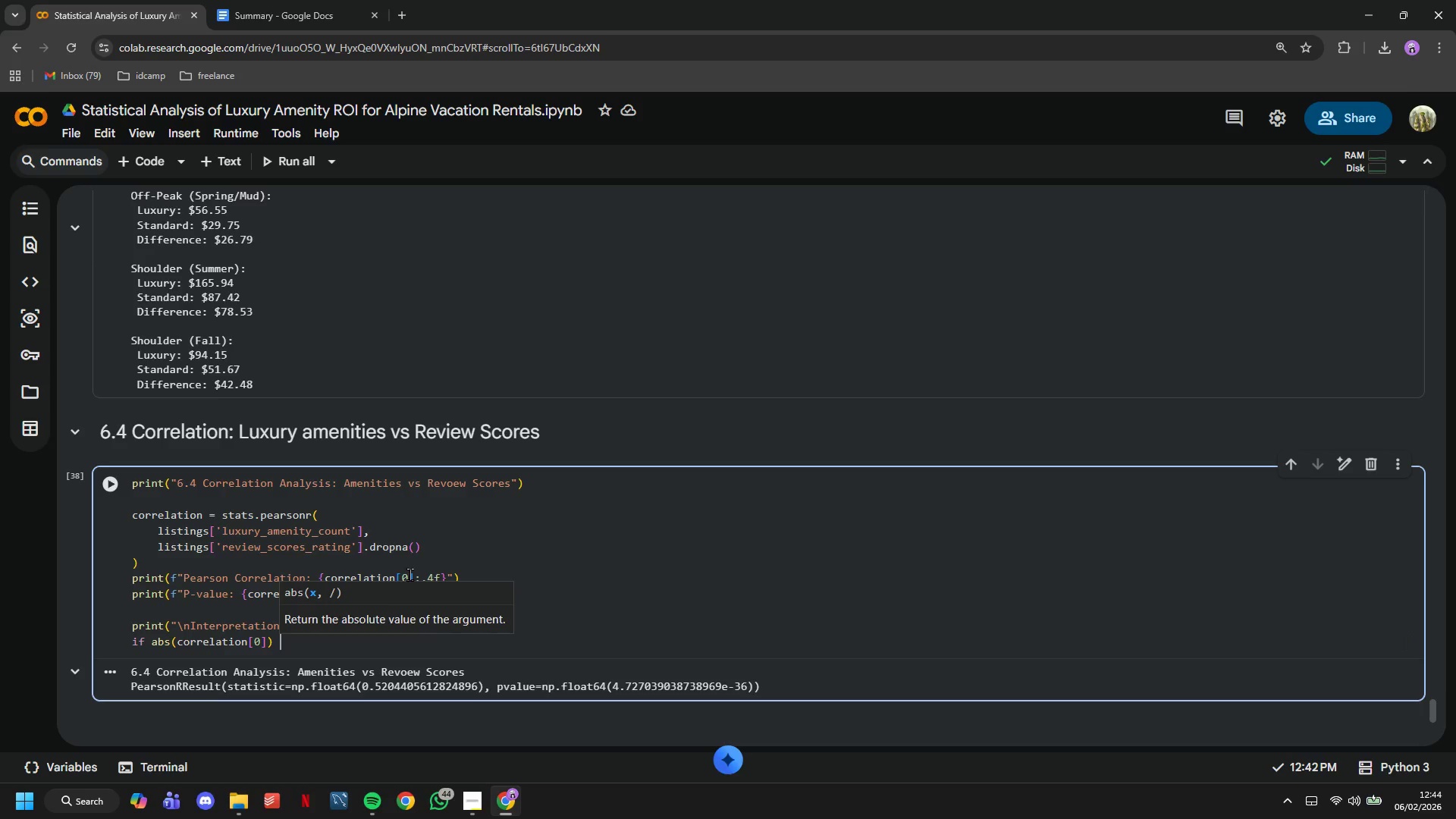 
key(Shift+Period)
 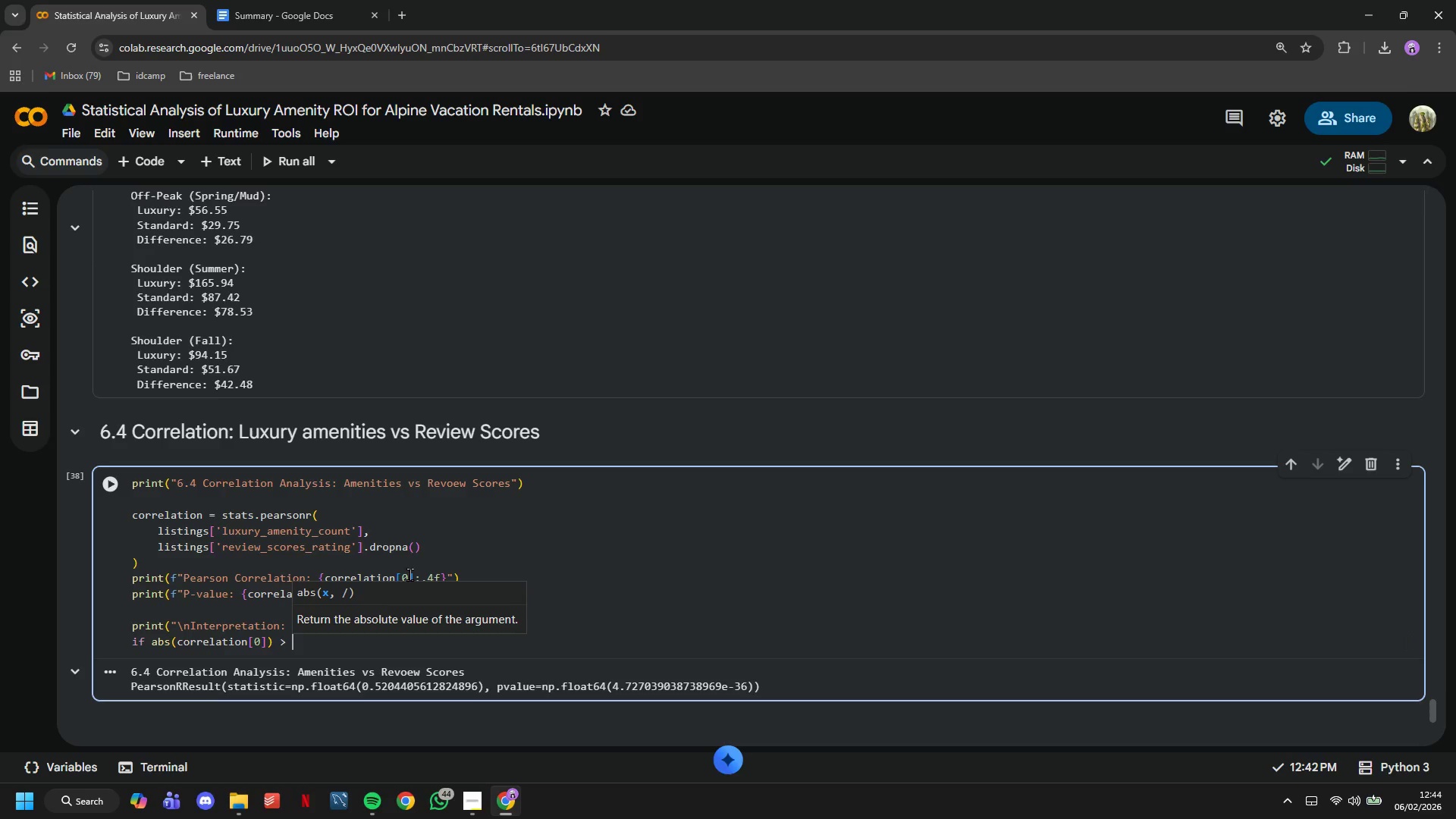 
key(Space)
 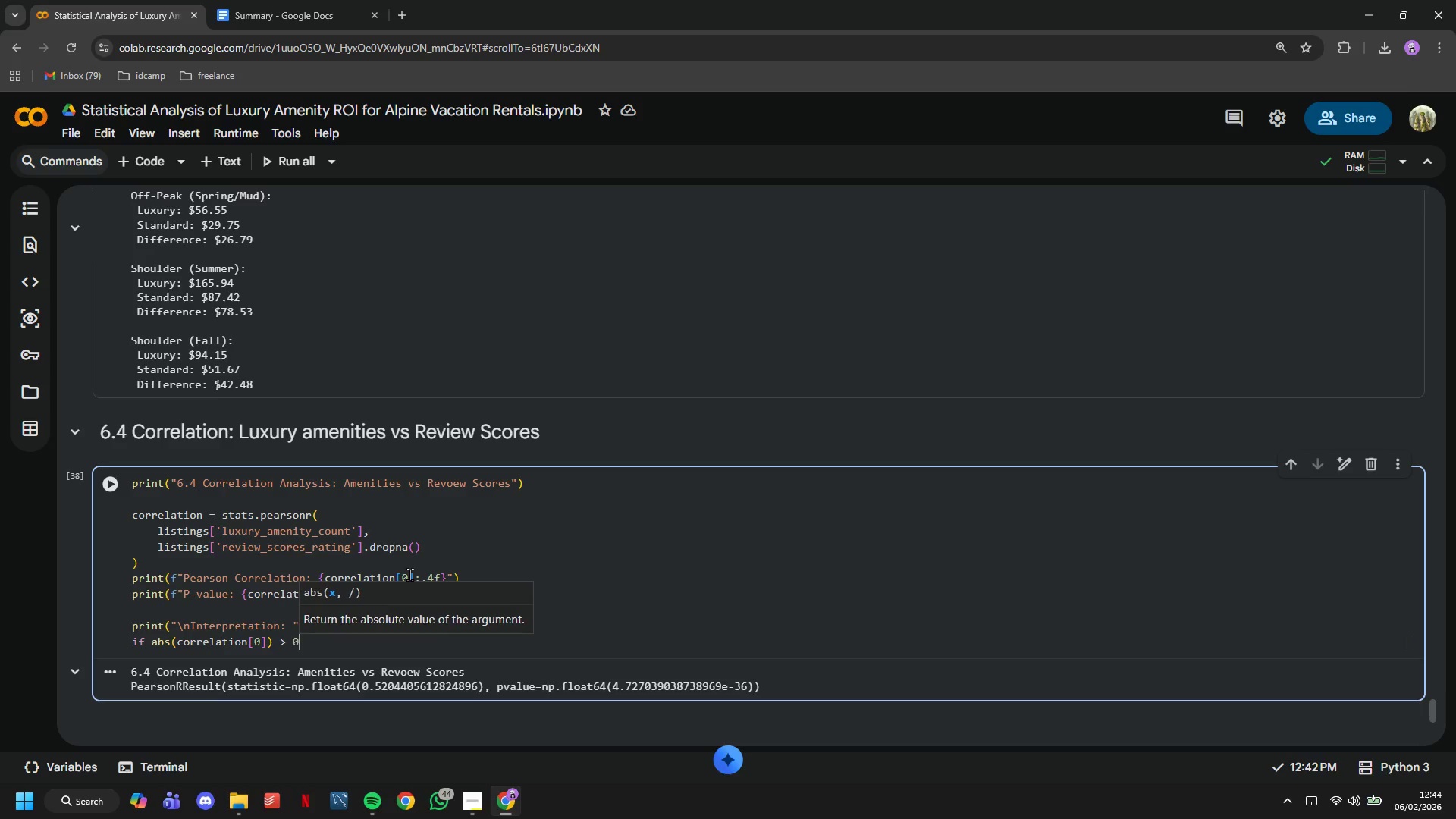 
key(0)
 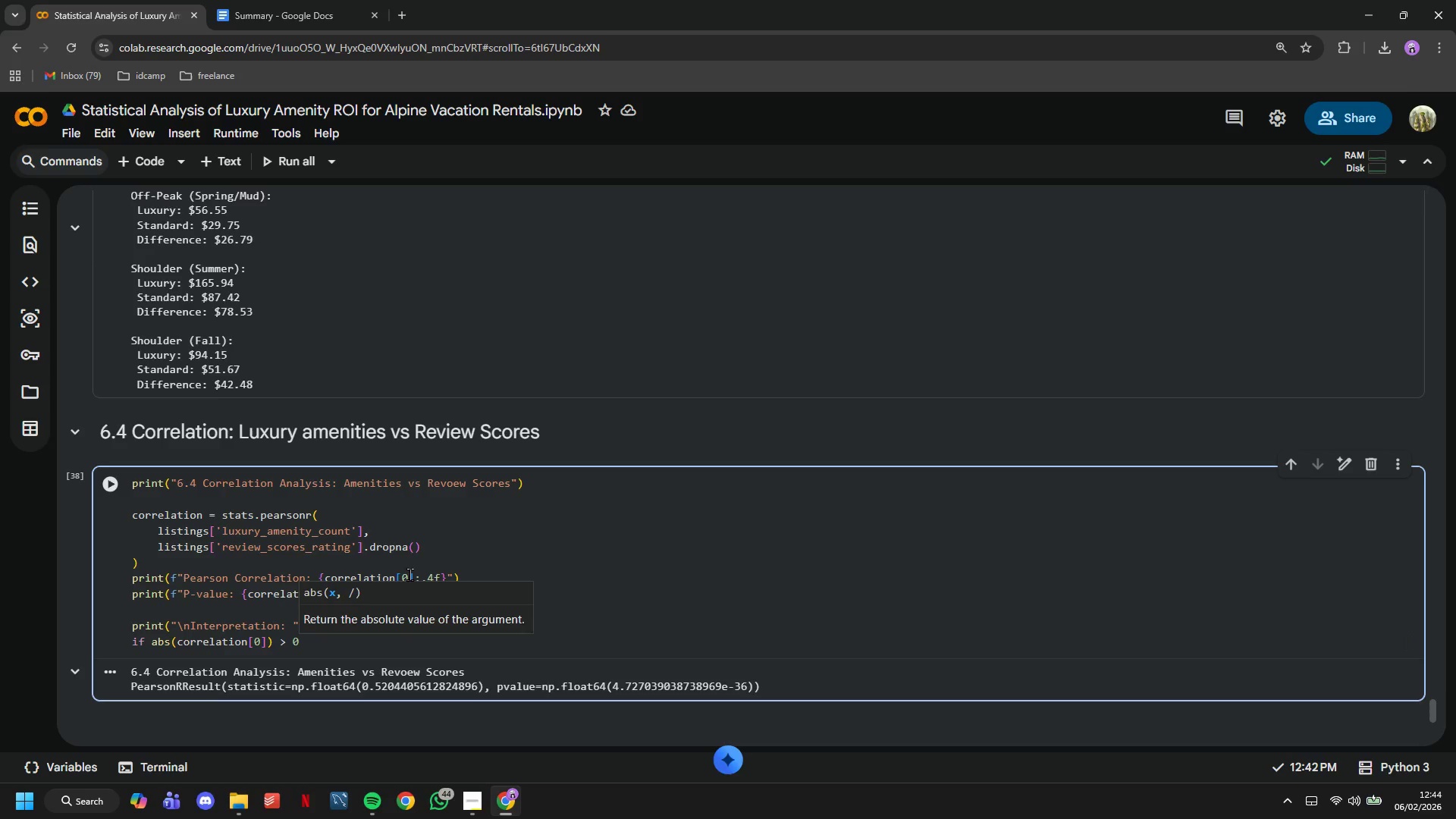 
key(Period)
 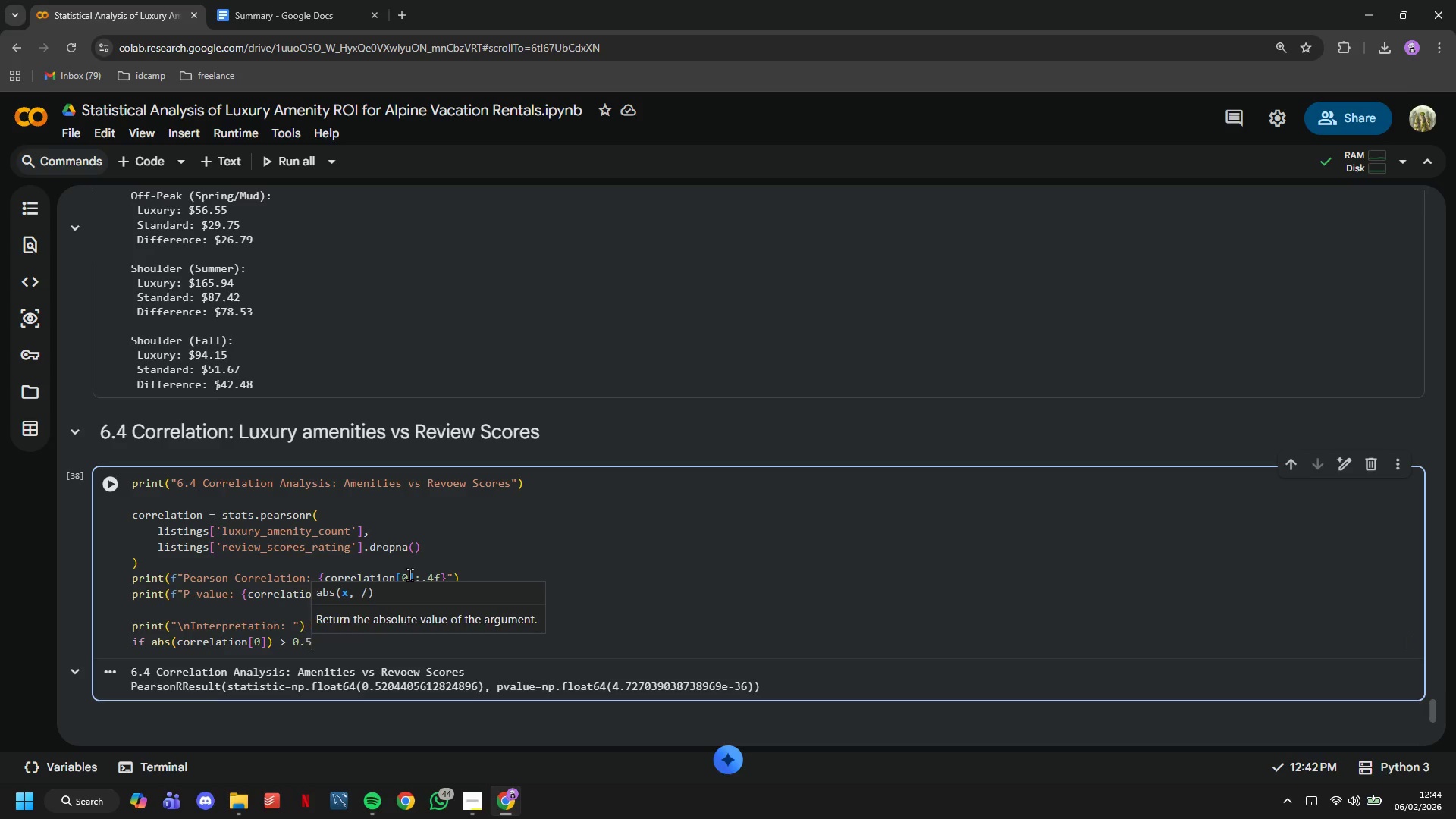 
key(5)
 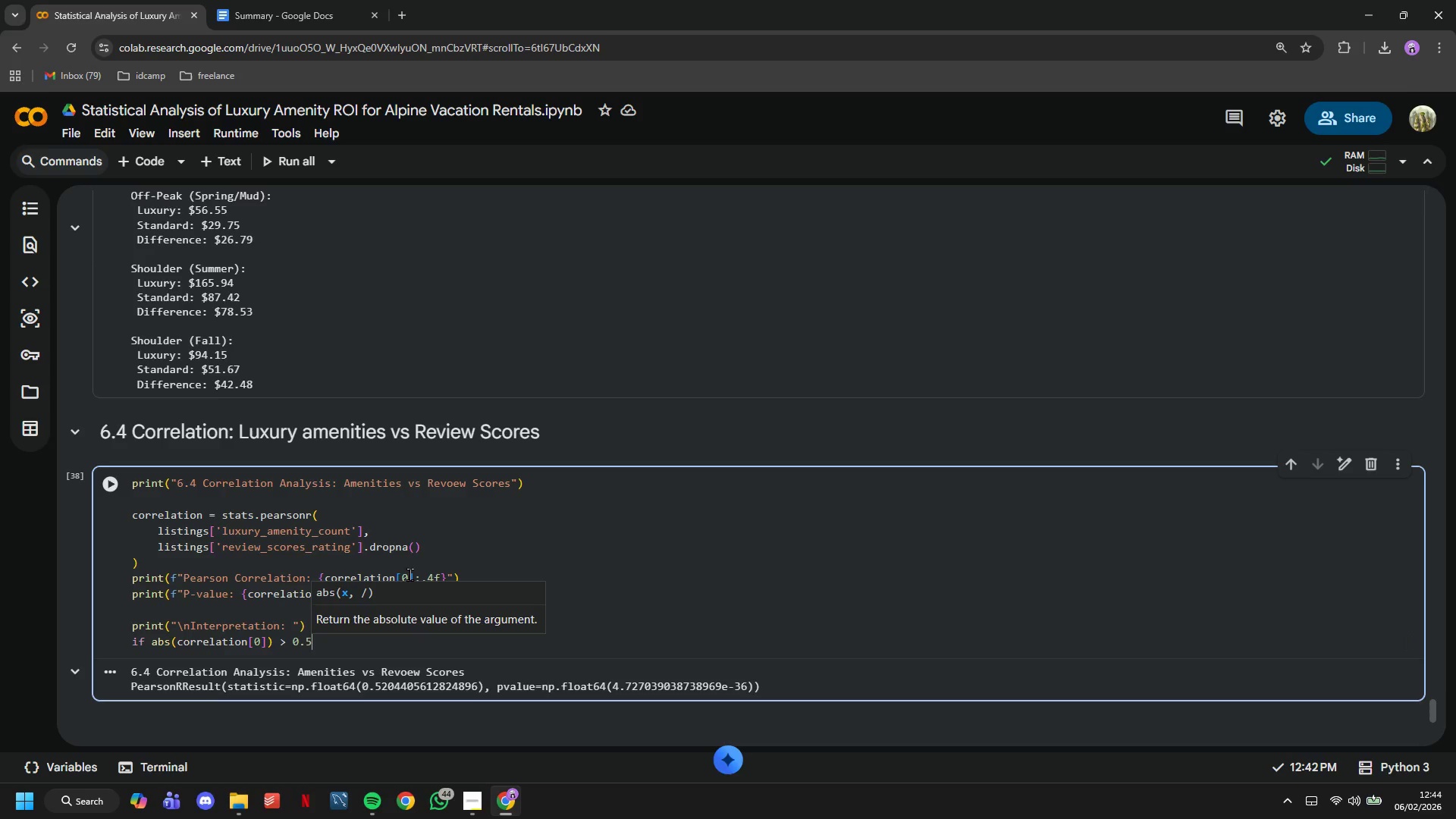 
key(Shift+ShiftLeft)
 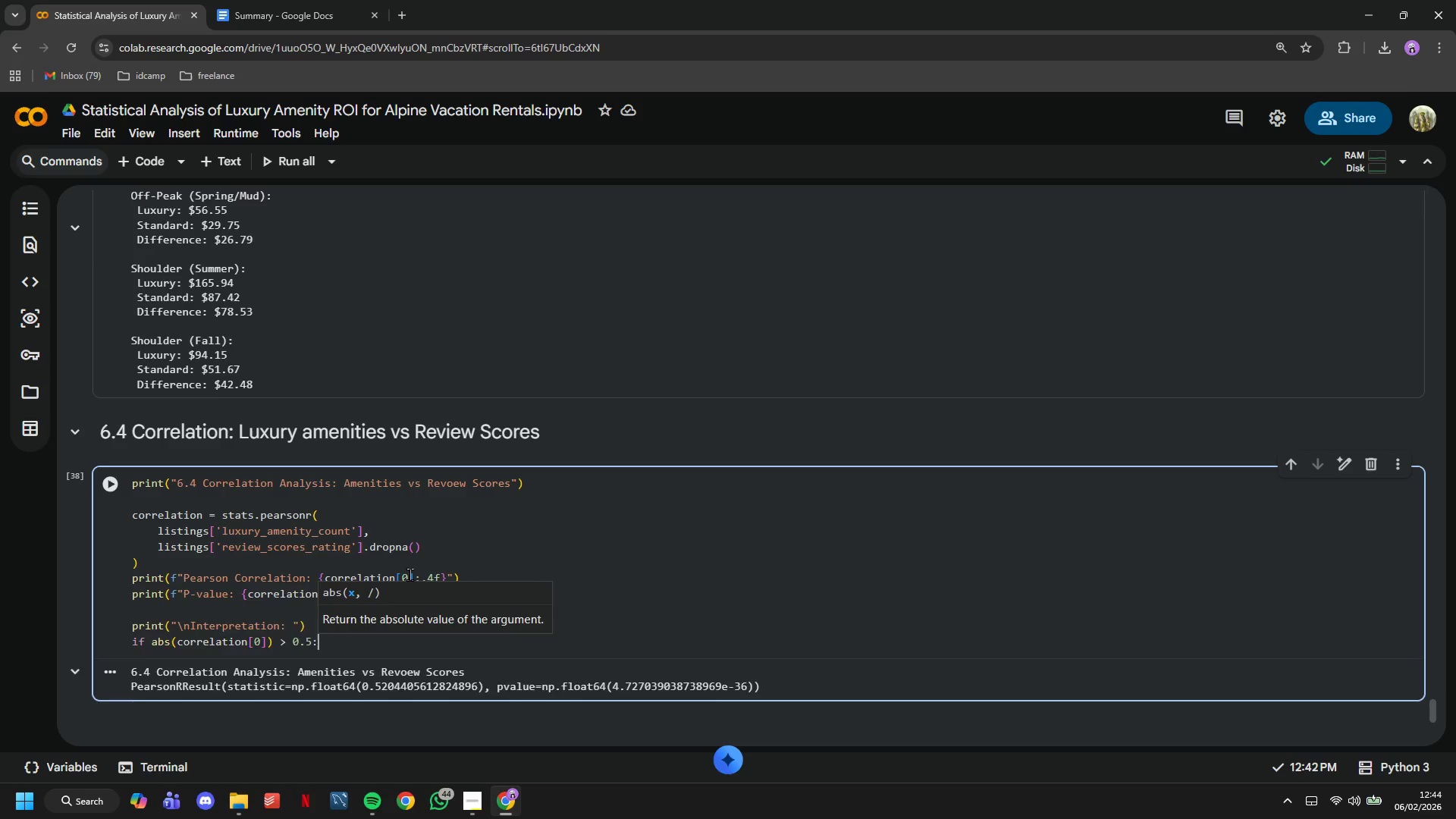 
key(Shift+Semicolon)
 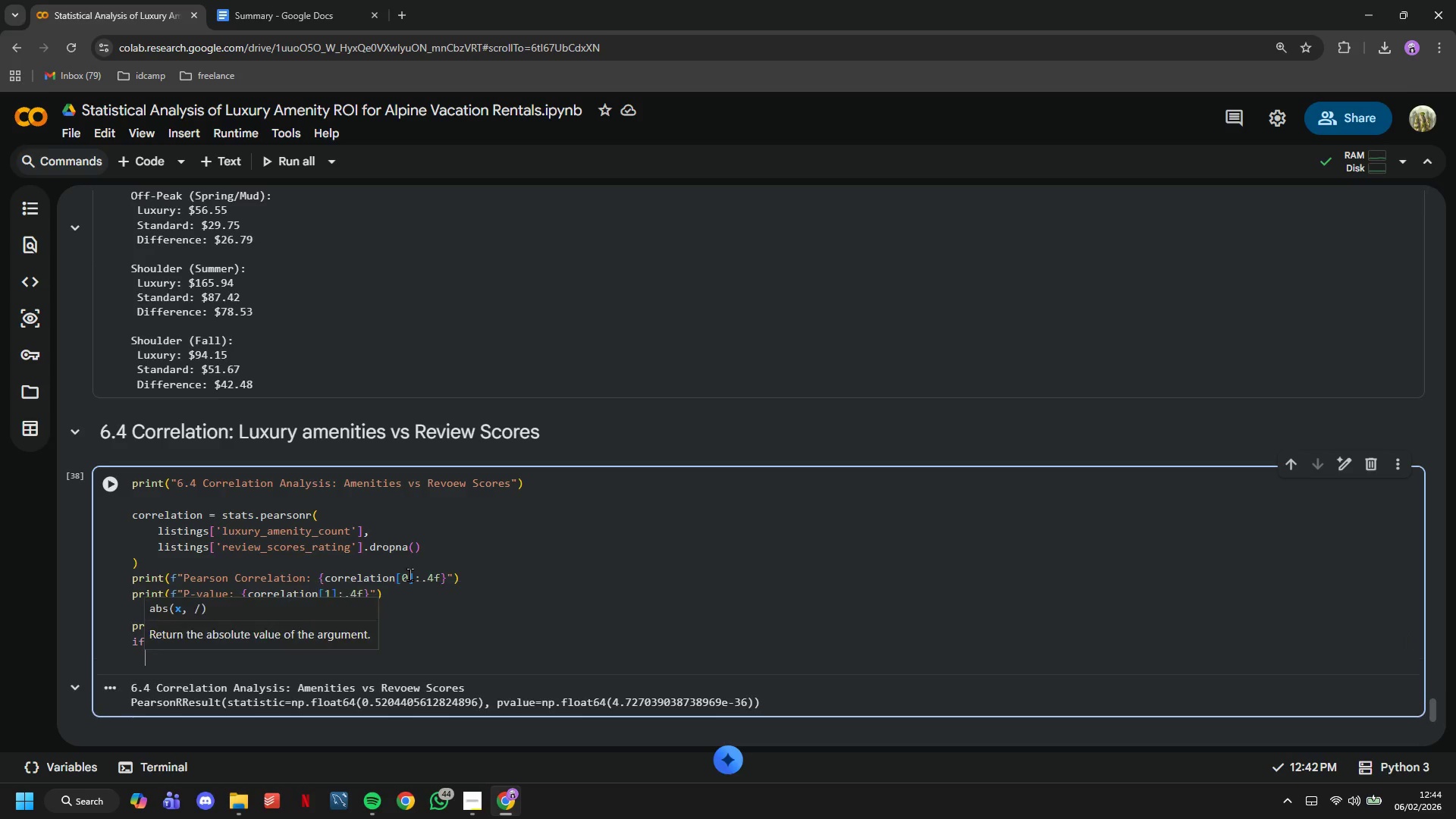 
key(Enter)
 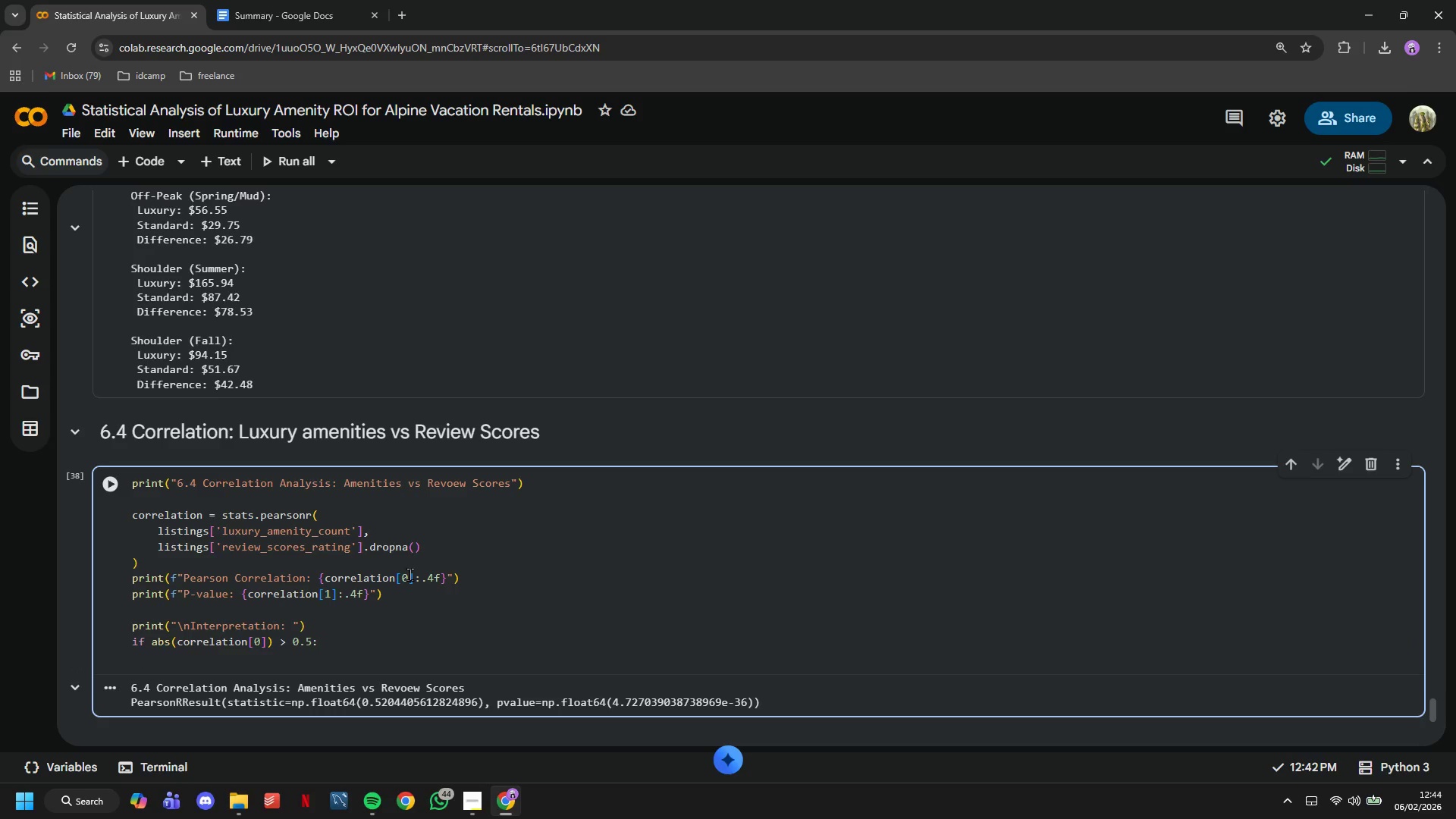 
type(strength = "Strong)
 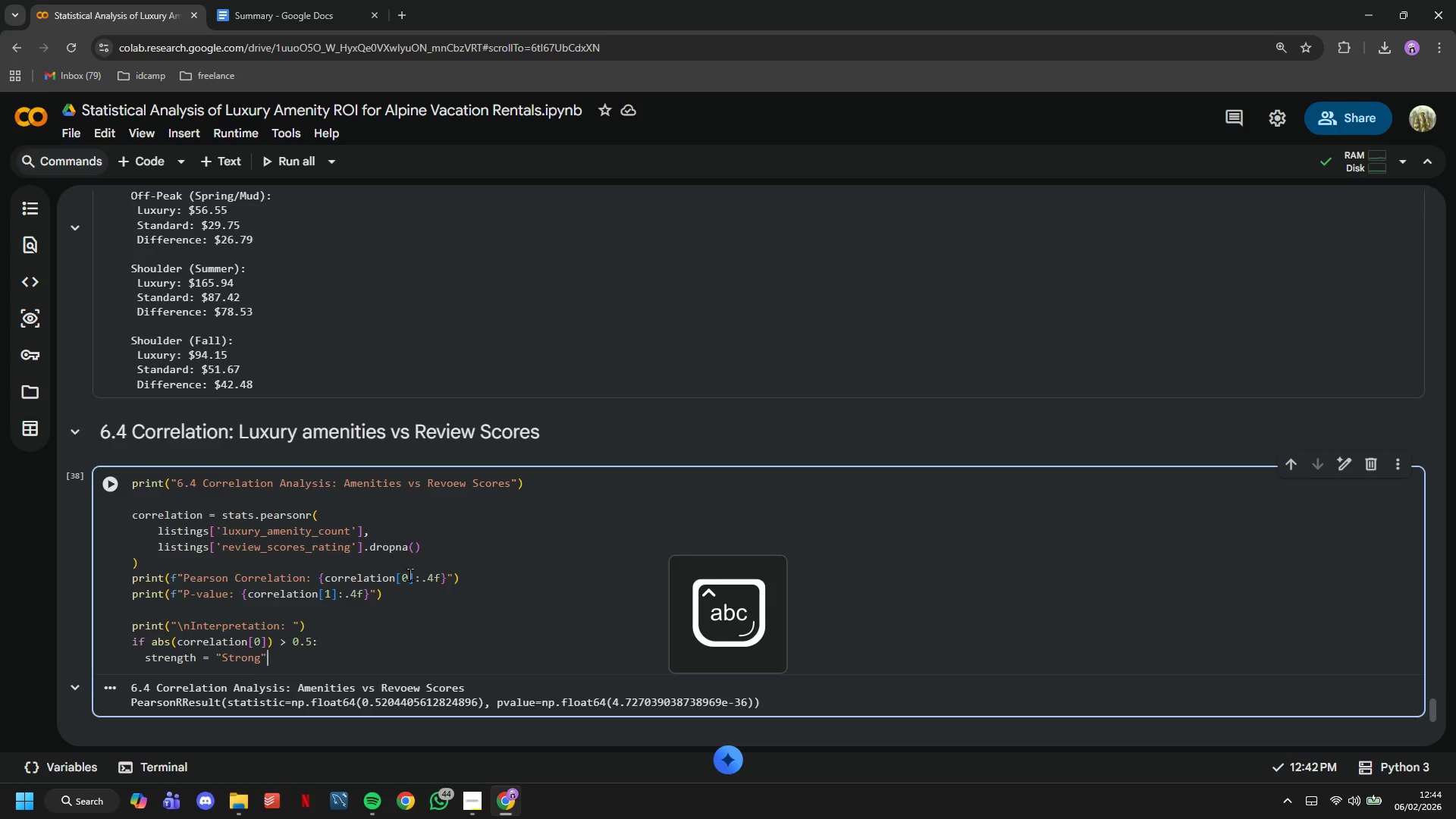 
key(ArrowRight)
 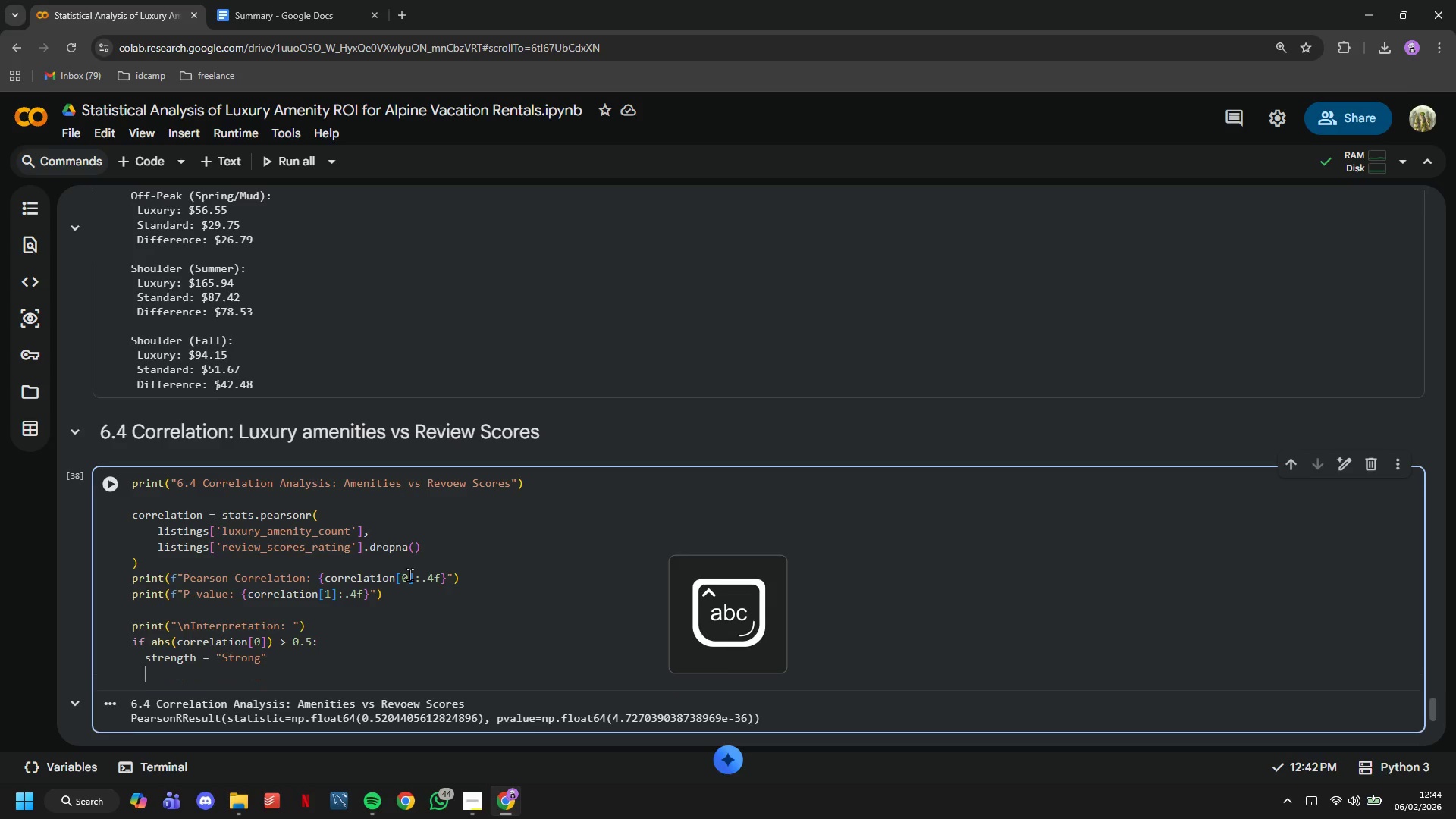 
key(Enter)
 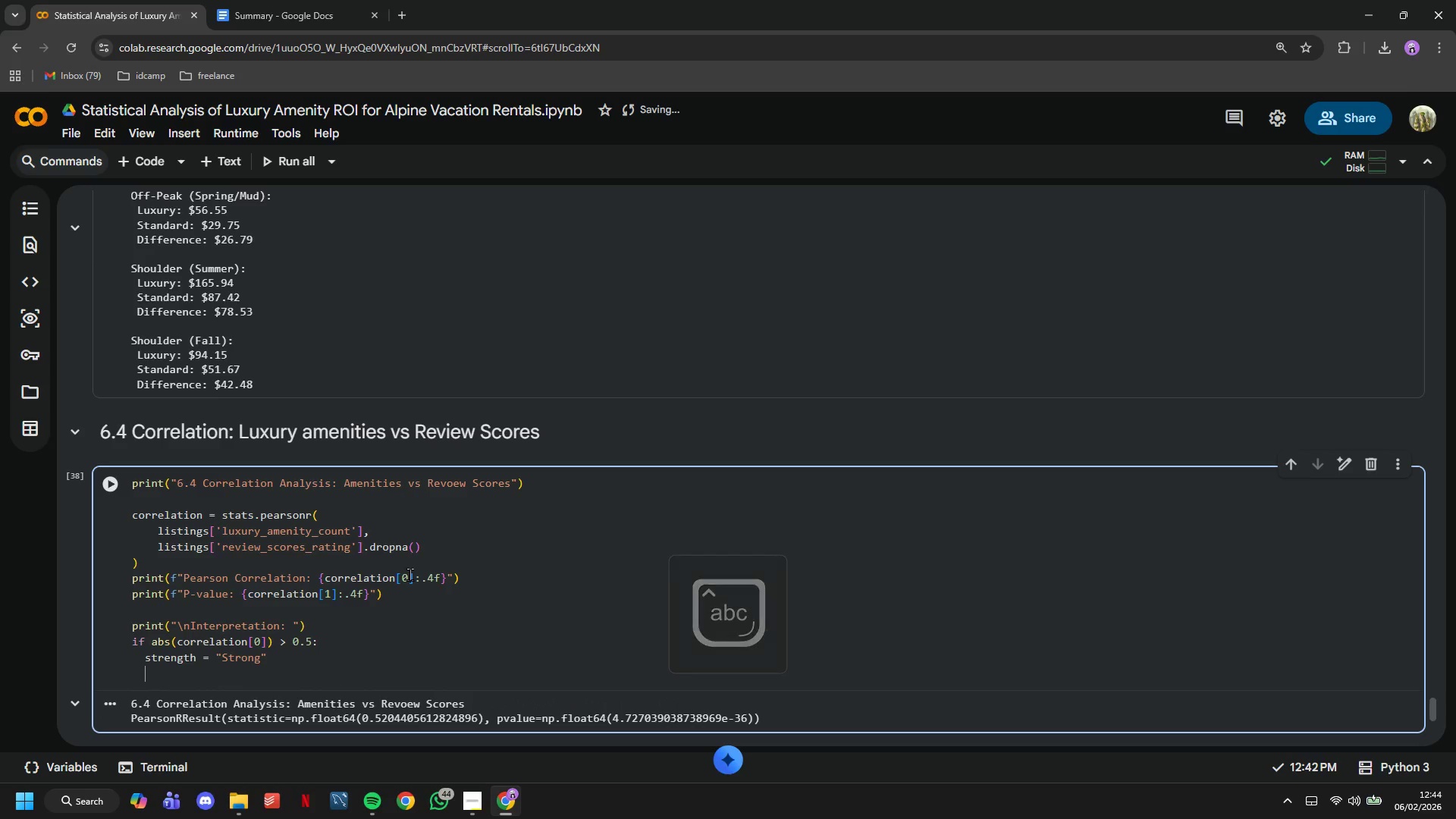 
key(Backspace)
type(elif abs(correlation[0)
 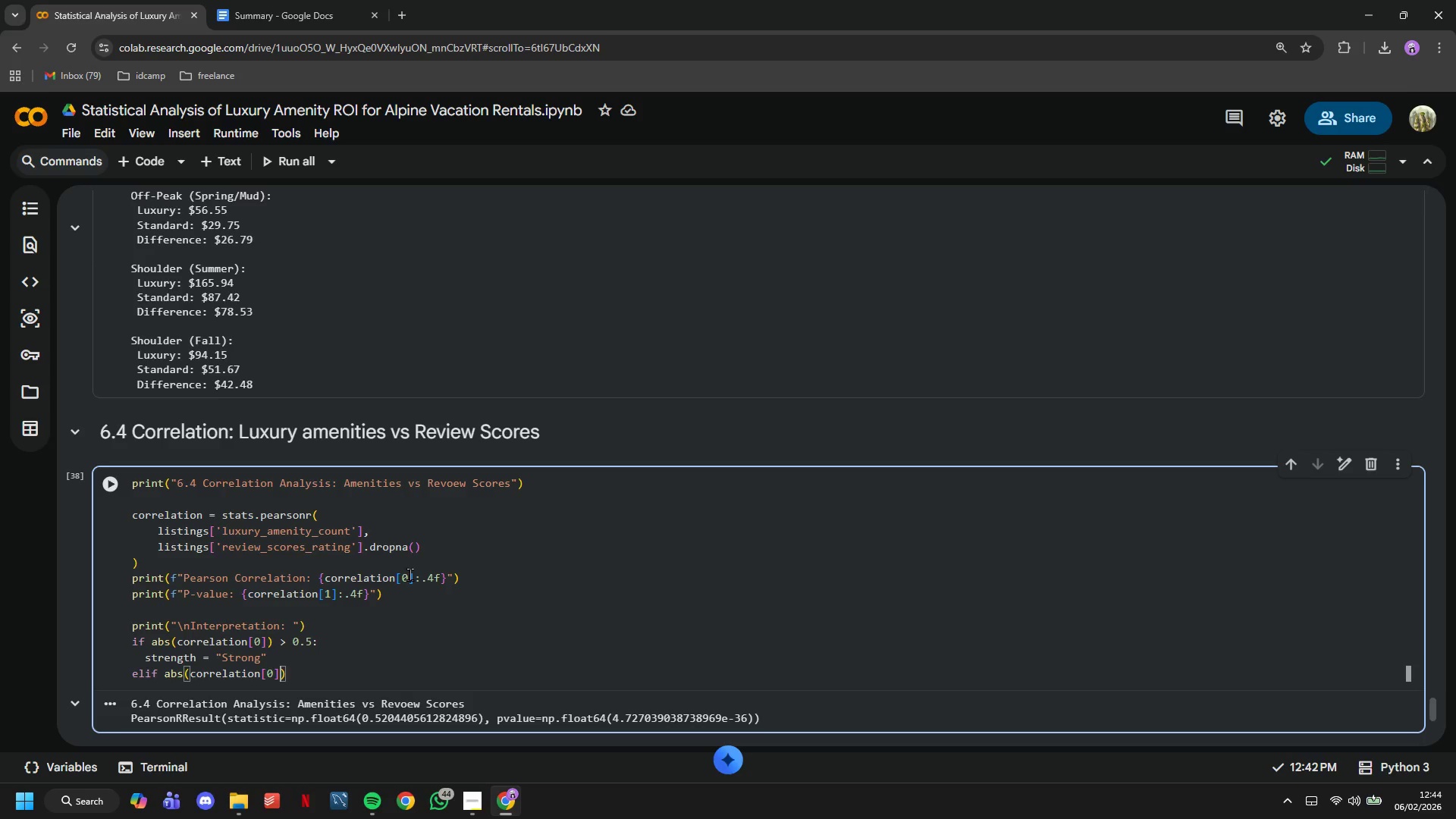 
 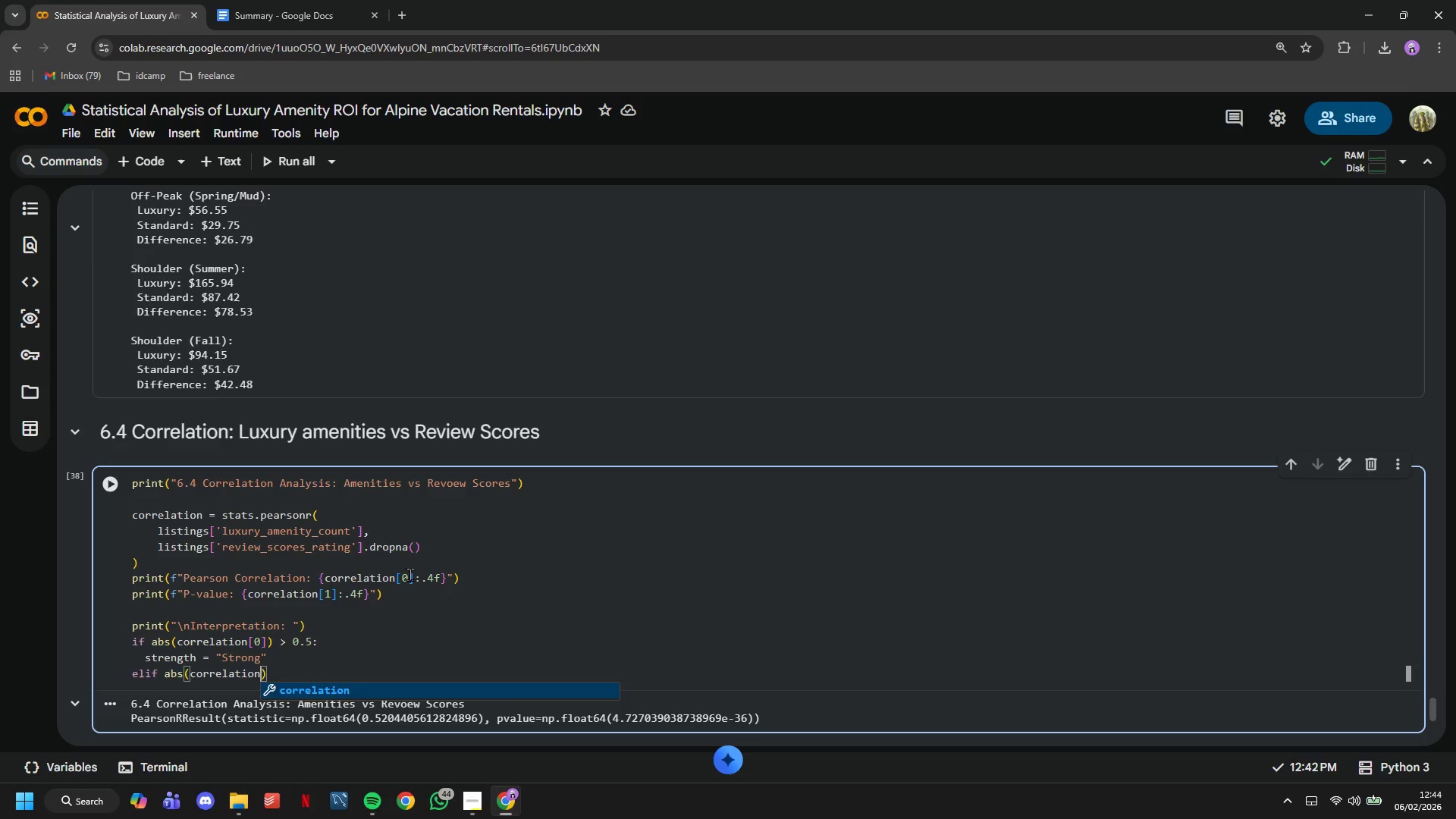 
key(ArrowRight)
 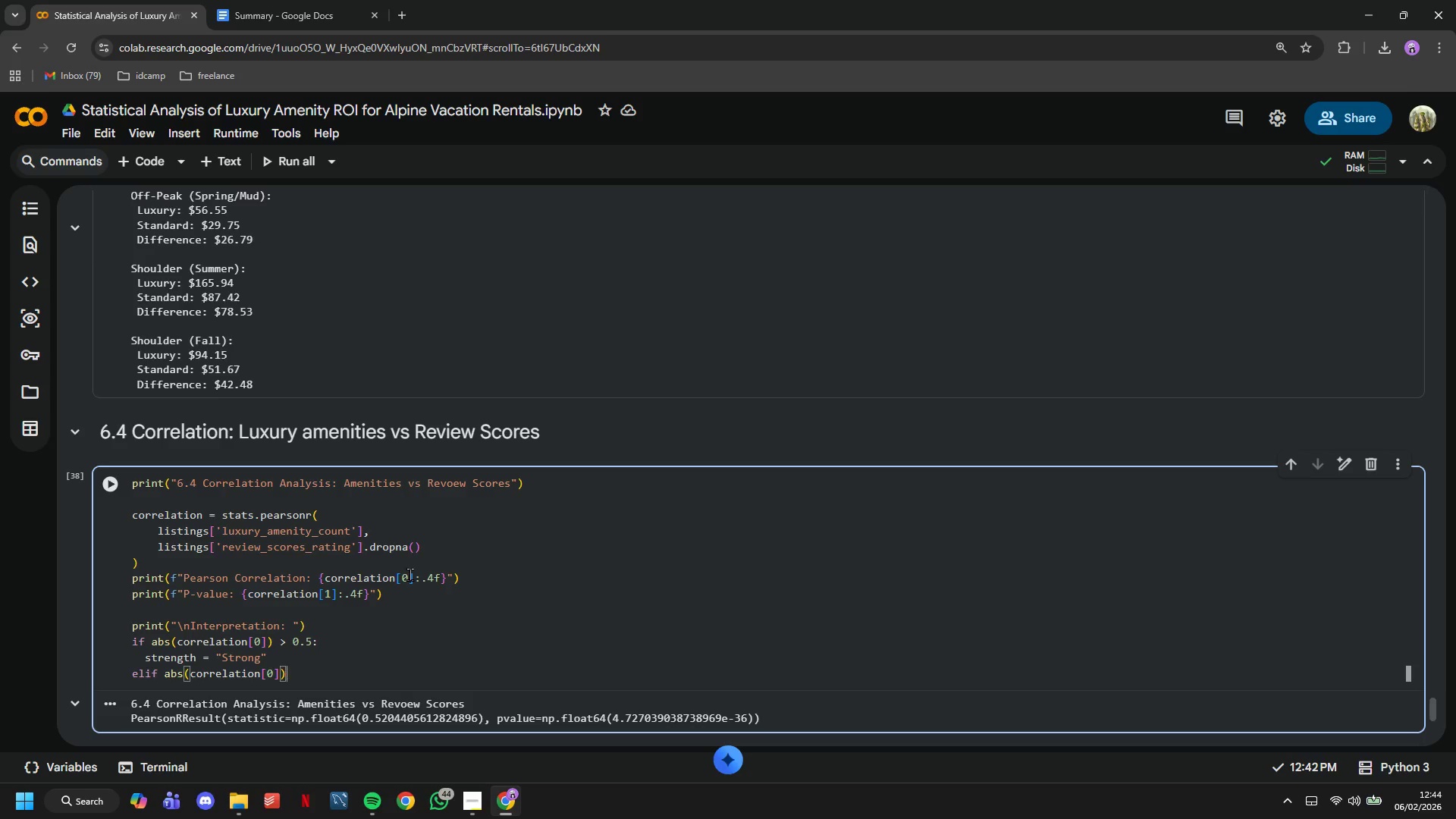 
key(ArrowRight)
 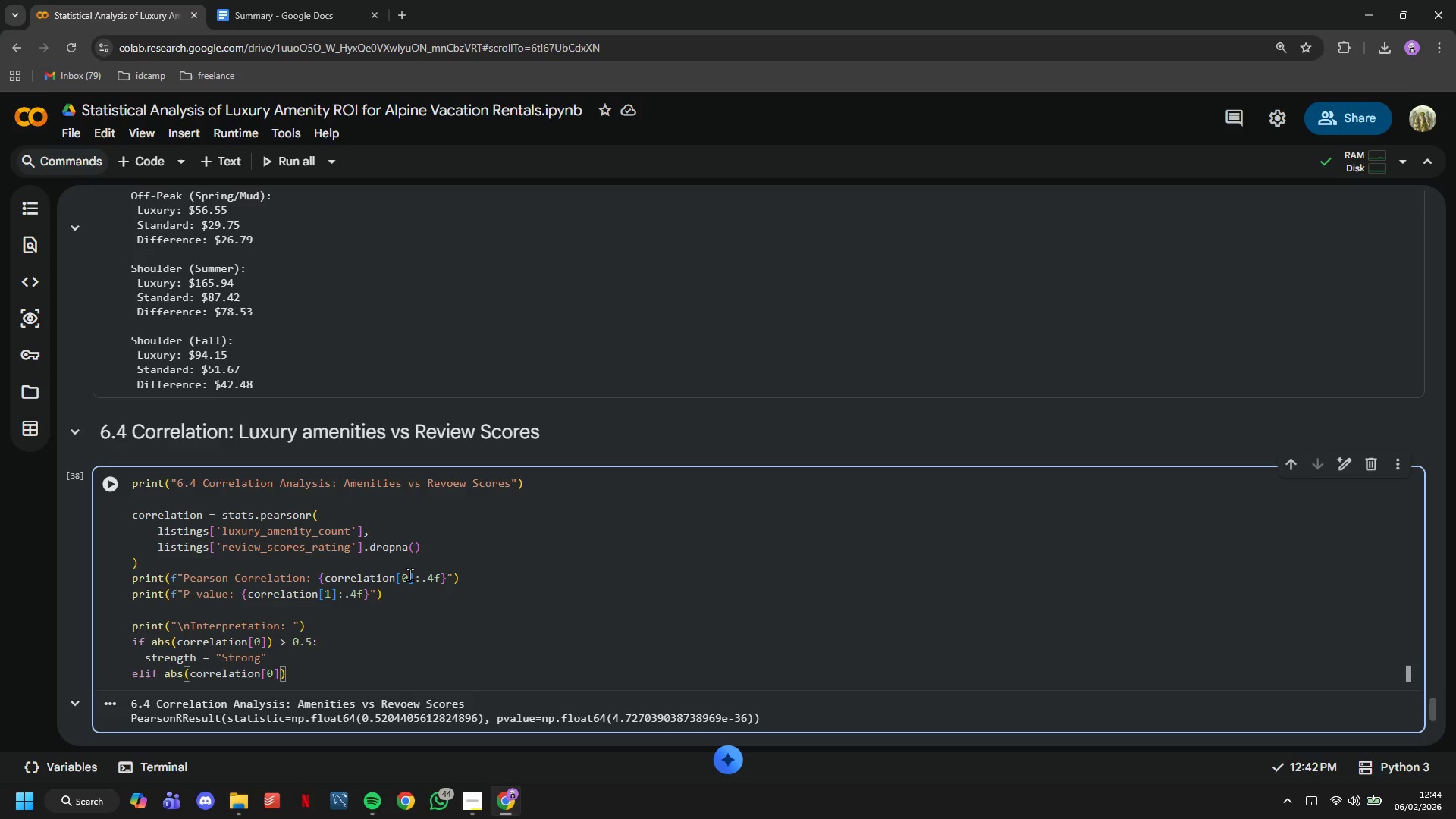 
key(Space)
 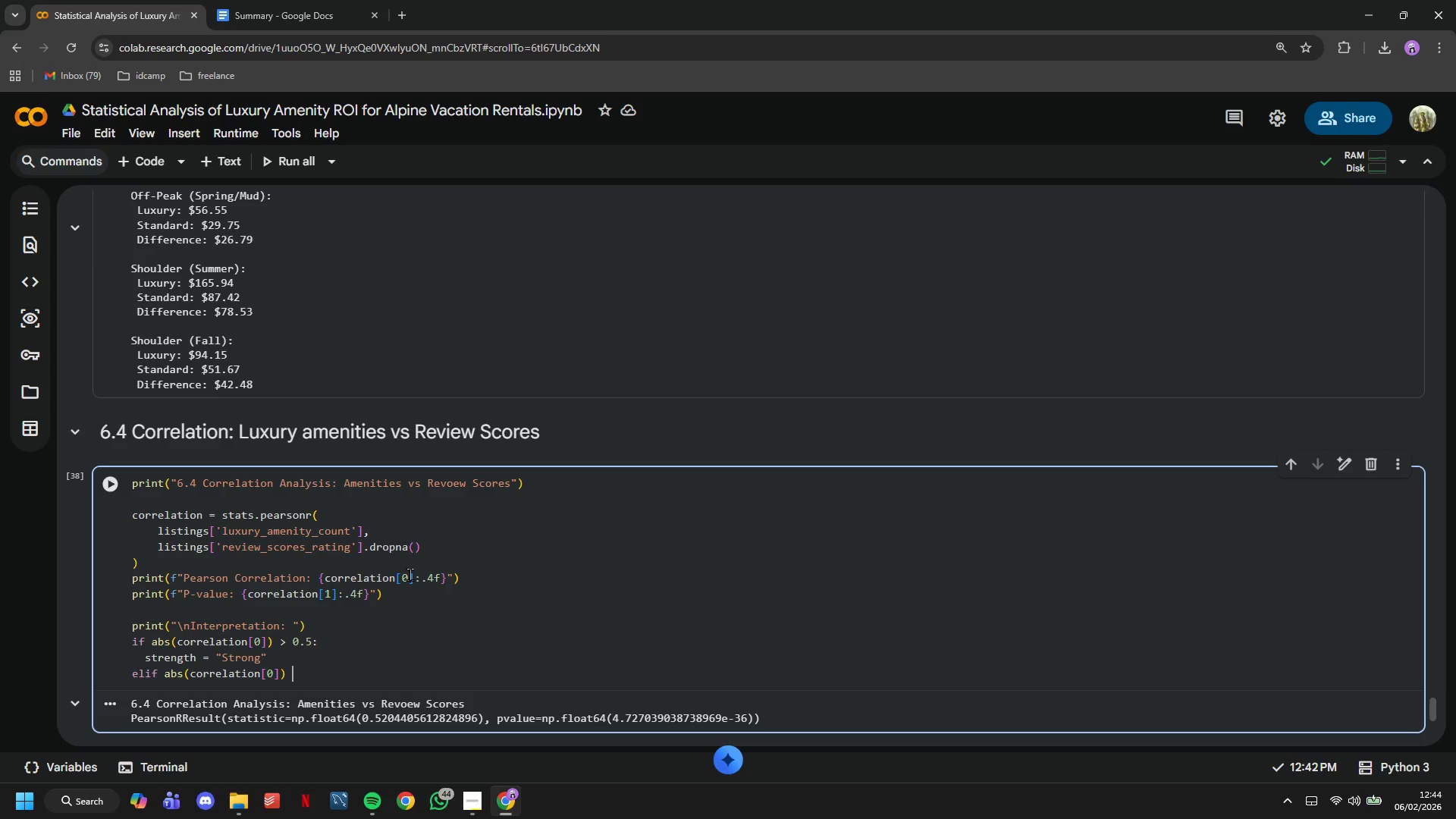 
key(Shift+ShiftLeft)
 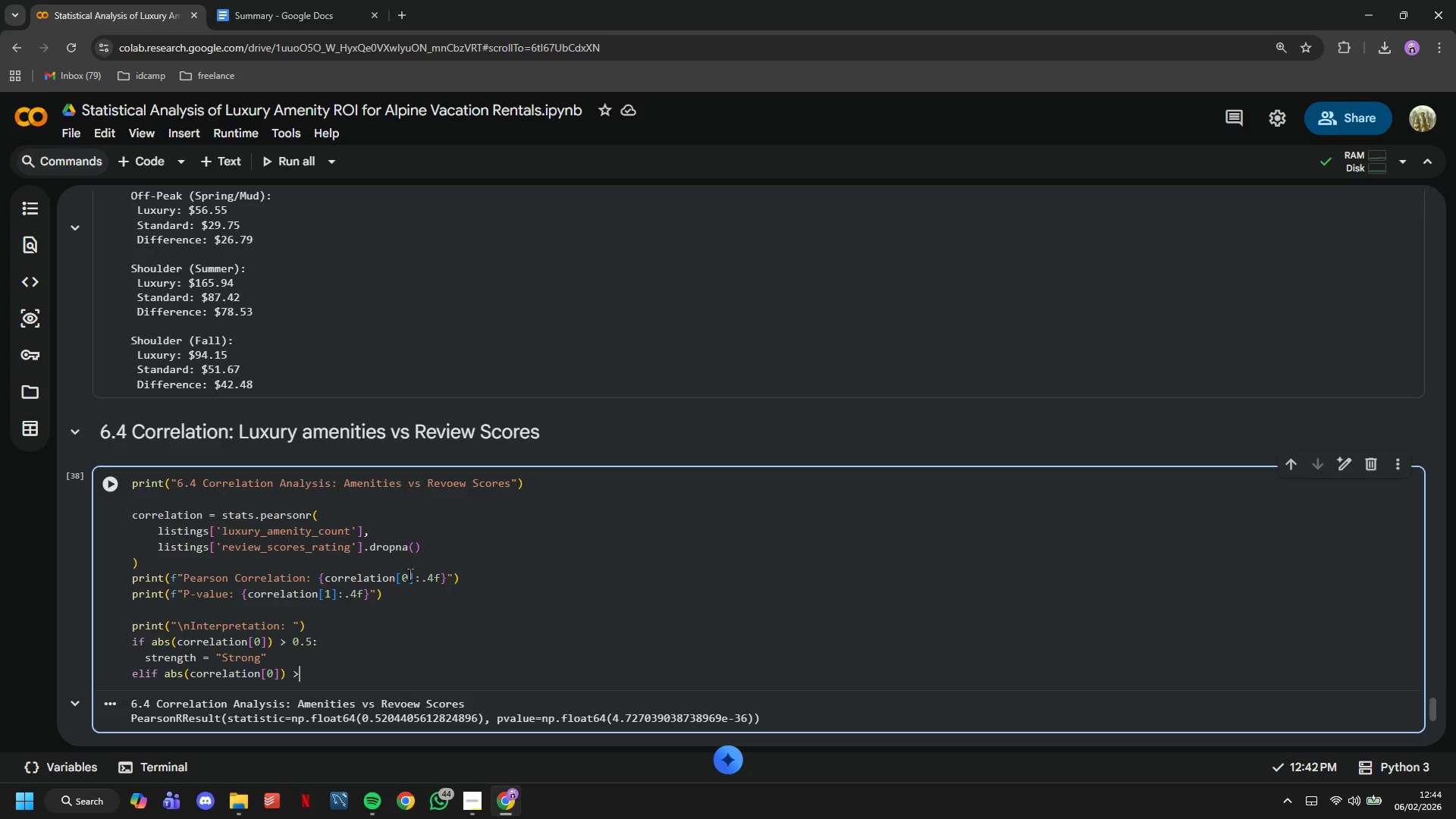 
key(Shift+Period)
 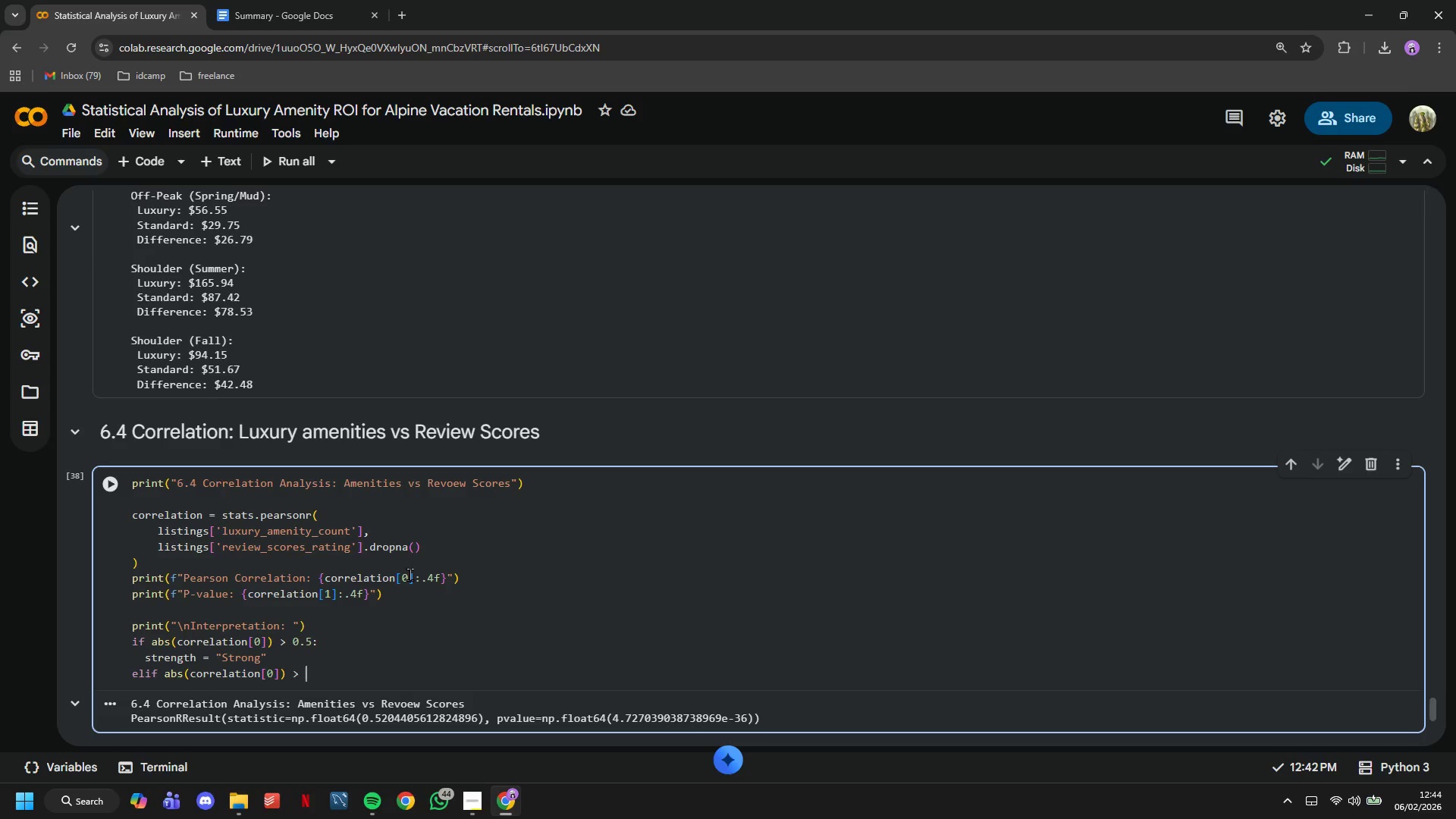 
key(Space)
 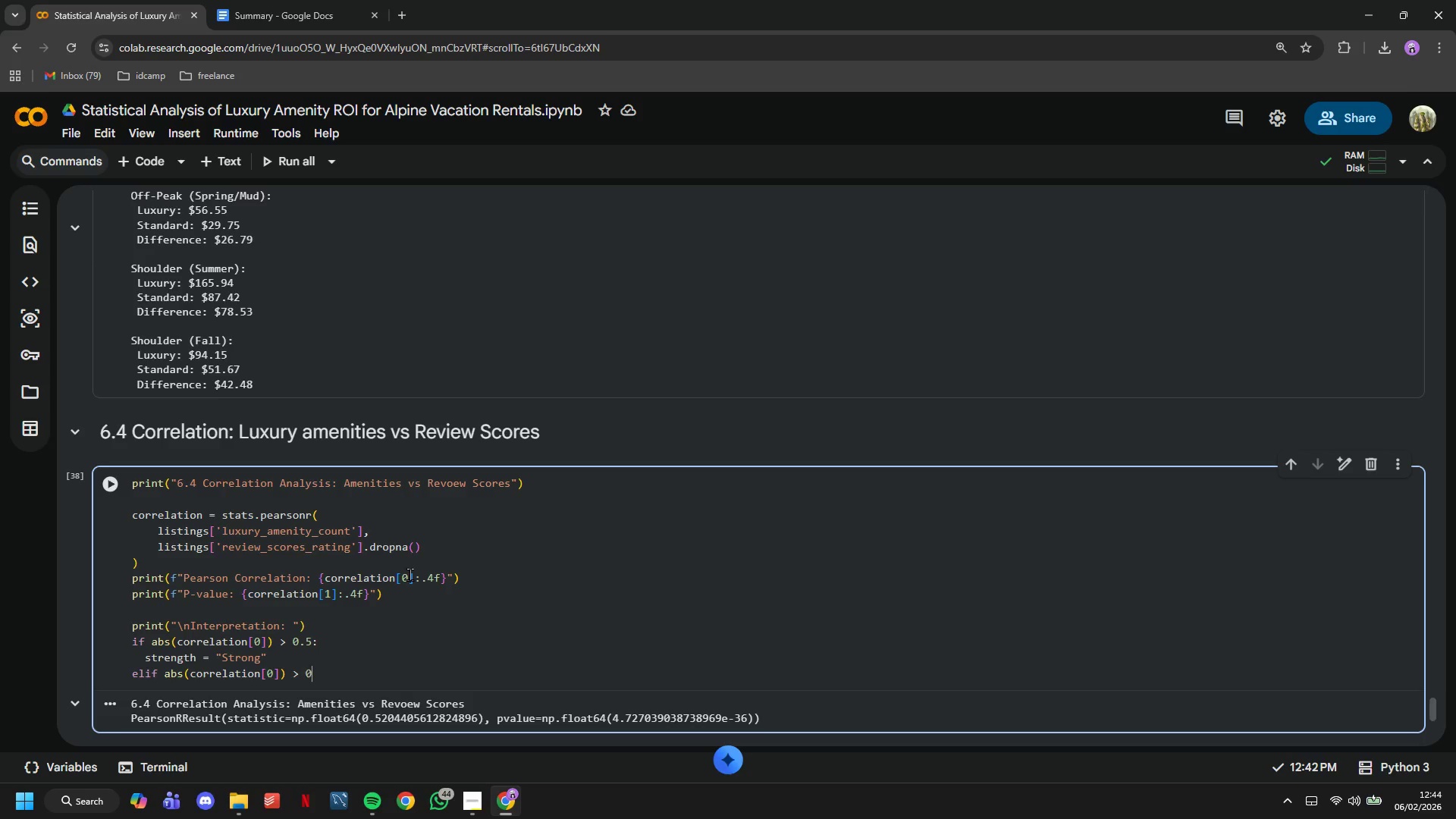 
key(0)
 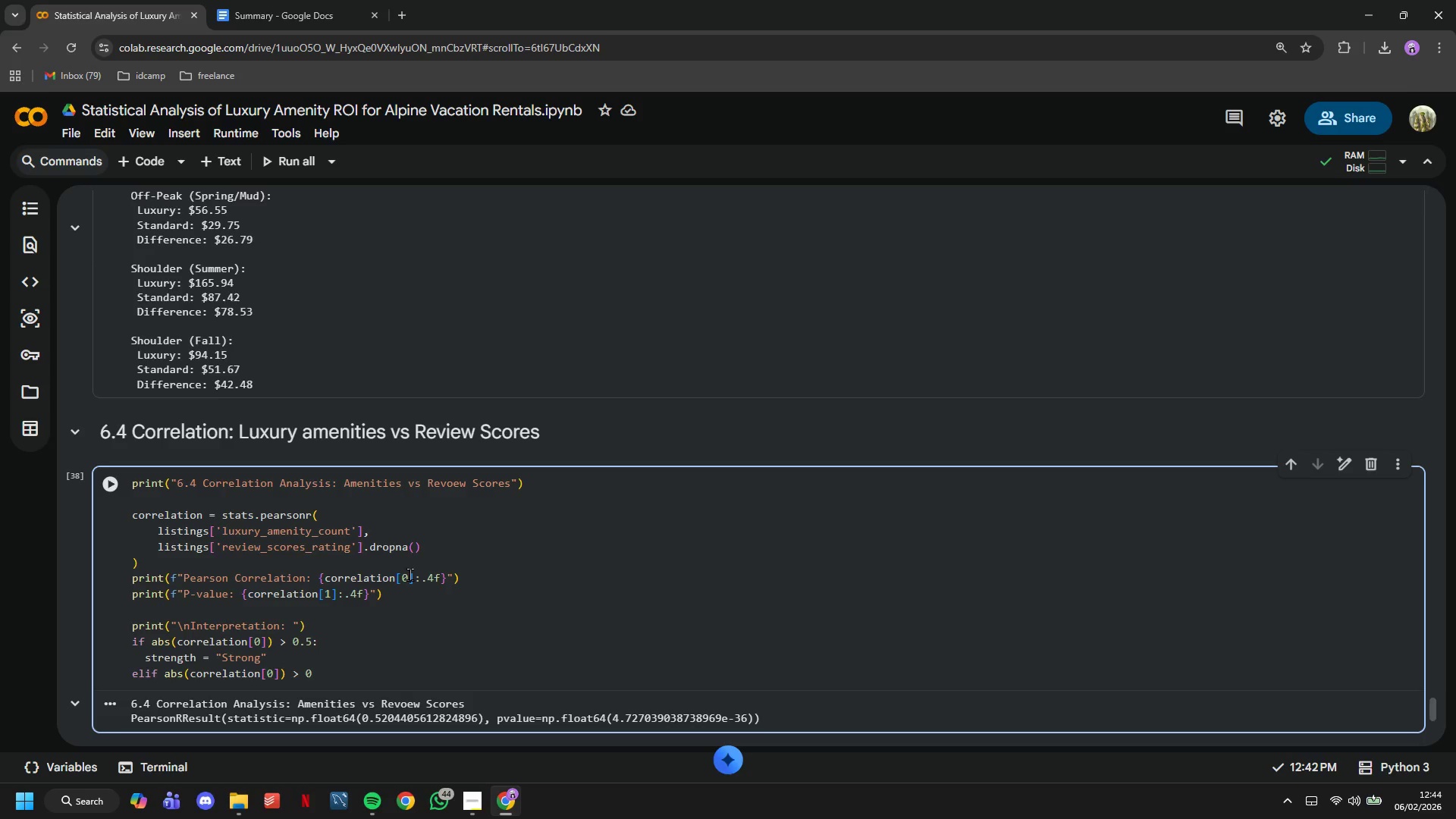 
key(Period)
 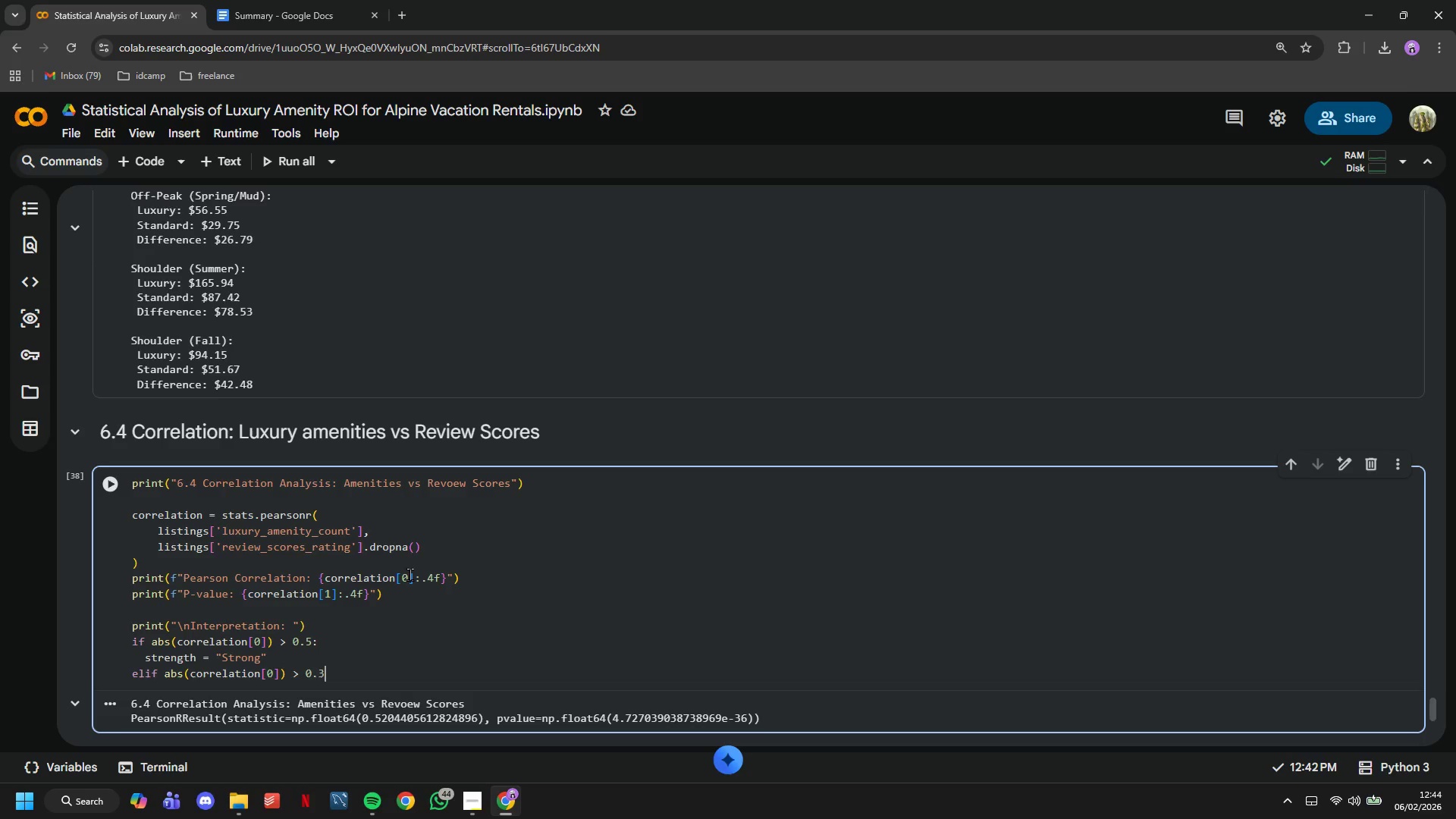 
key(3)
 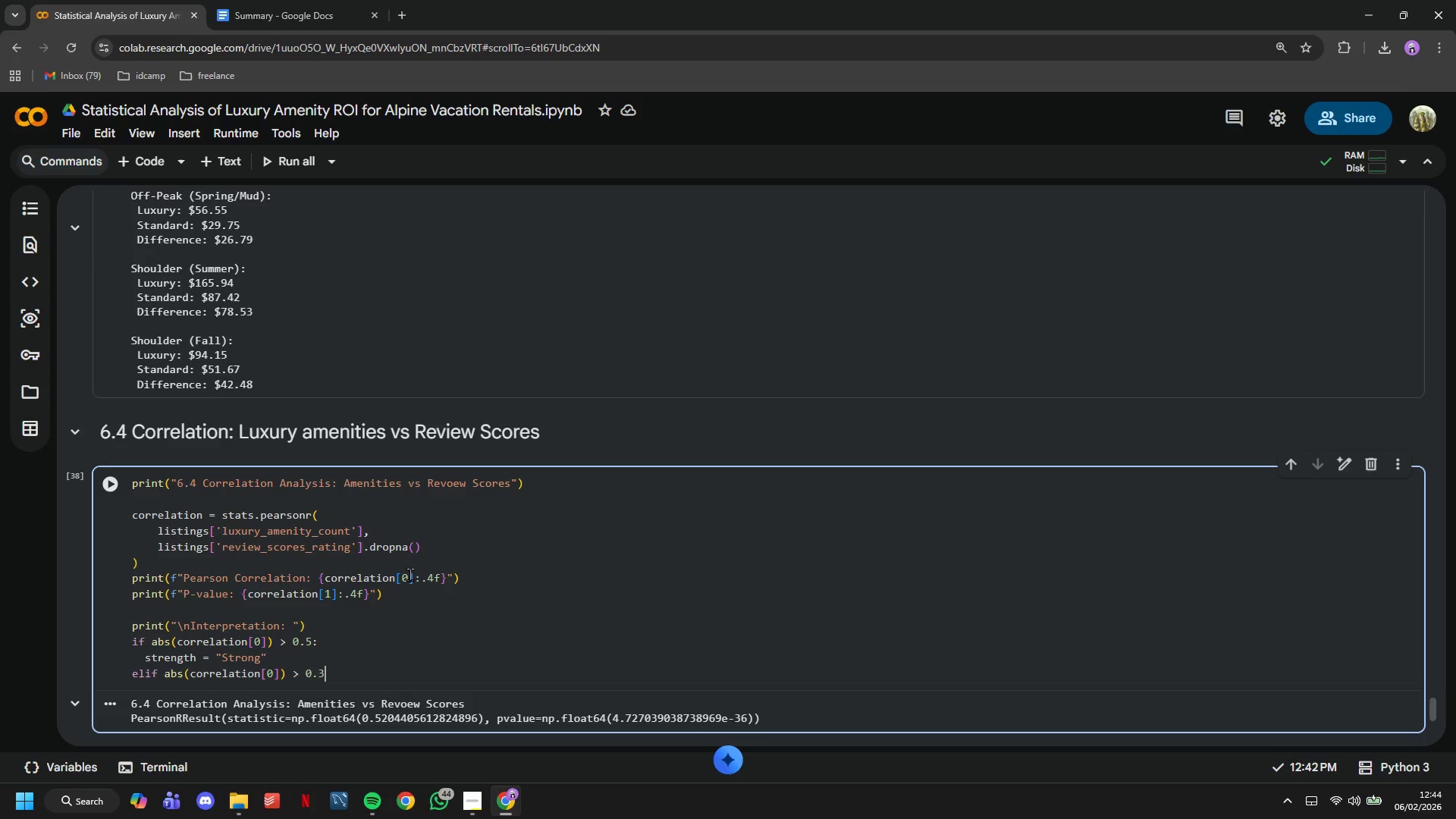 
key(Shift+ShiftLeft)
 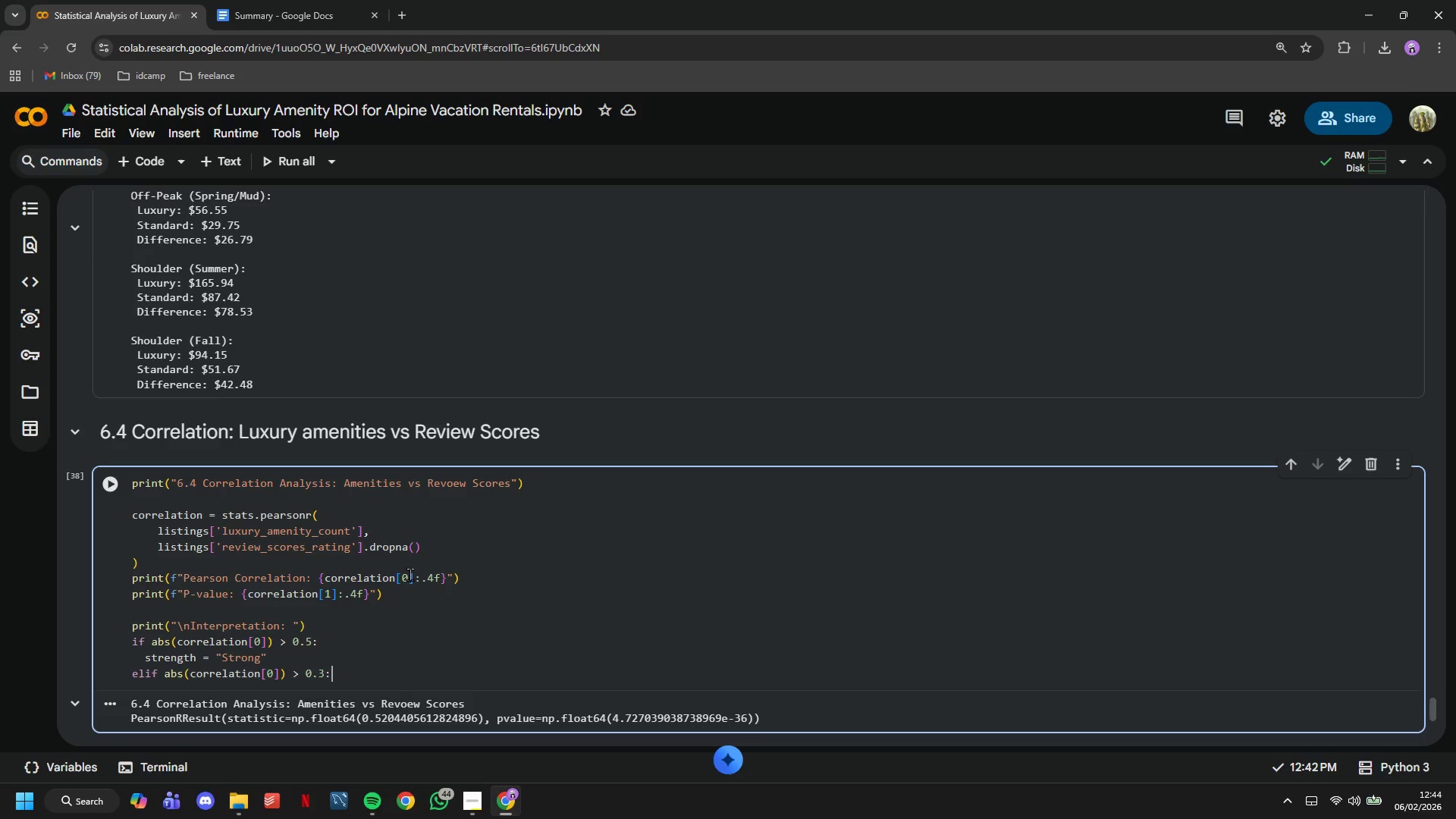 
key(Shift+Semicolon)
 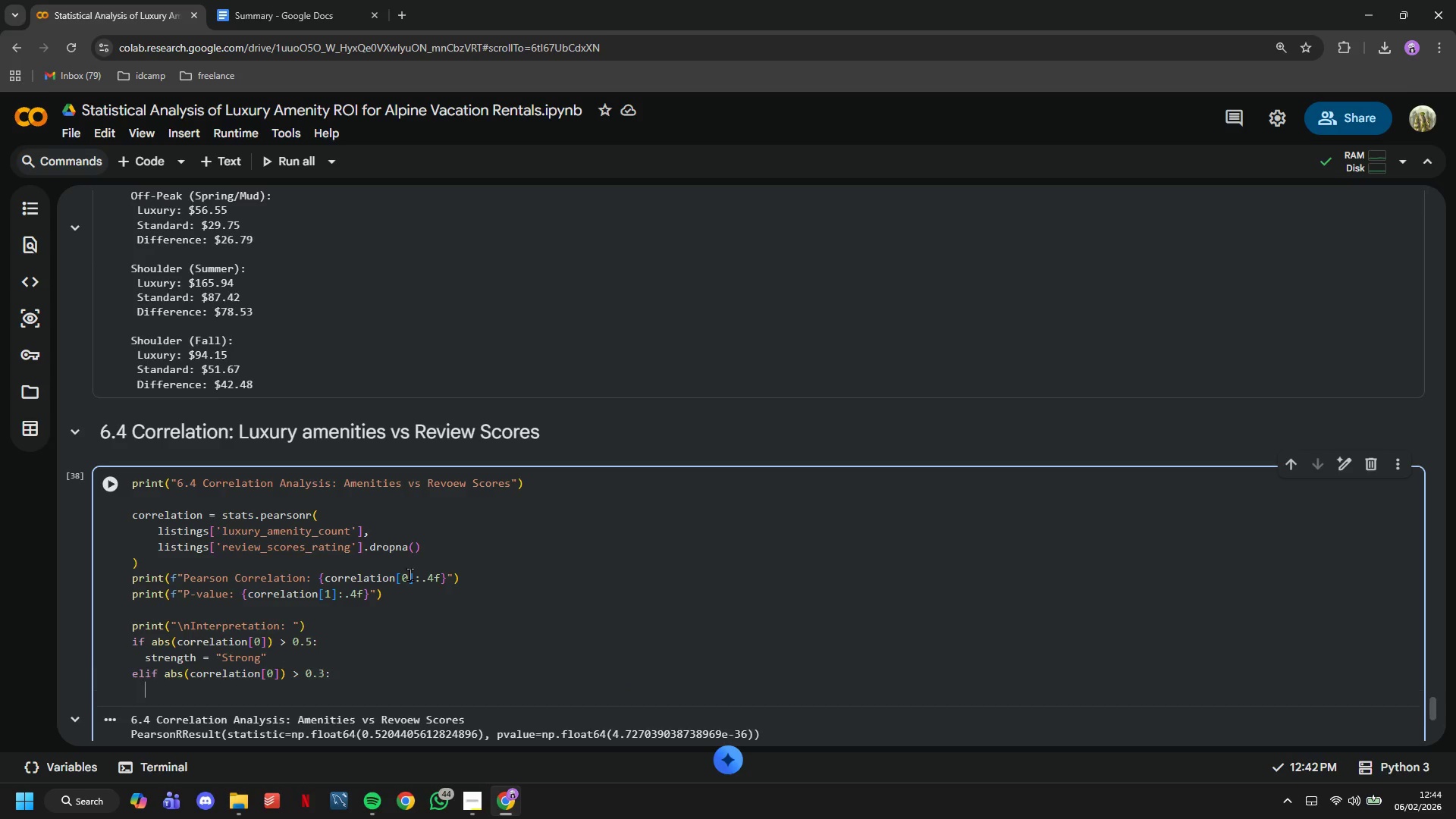 
key(Enter)
 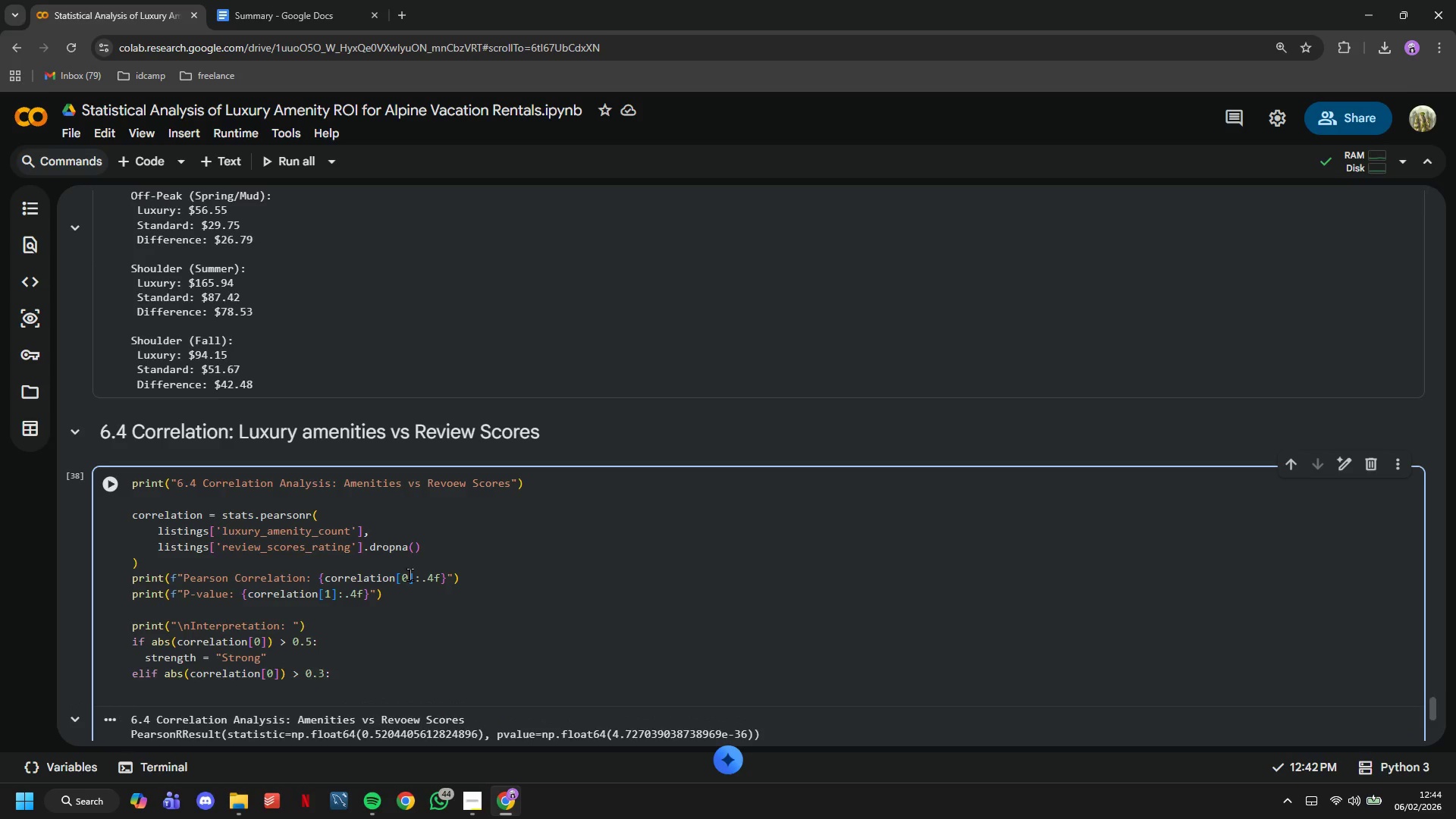 
type(strength = 'Modela)
key(Backspace)
key(Backspace)
type(rate)
 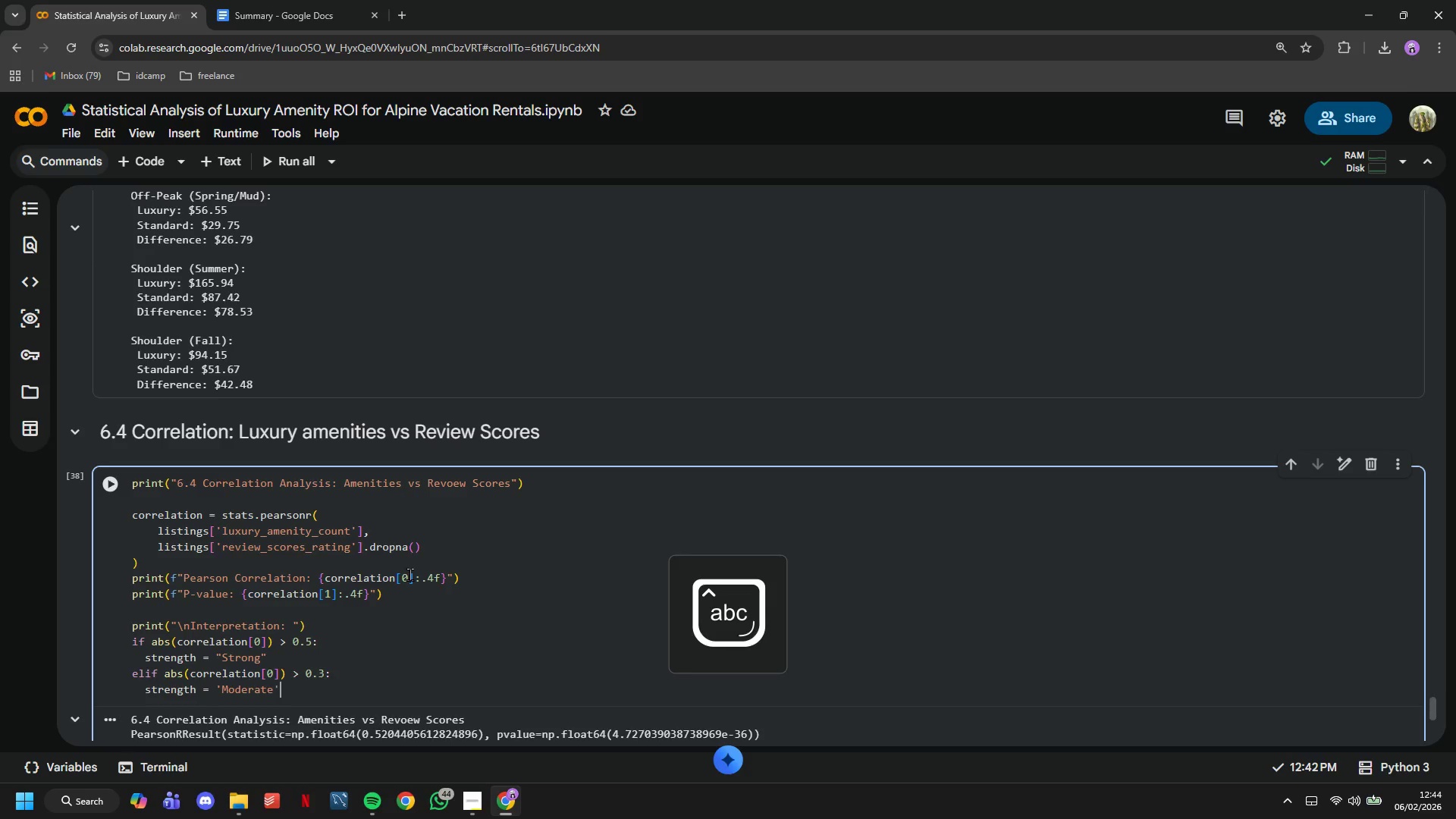 
key(ArrowRight)
 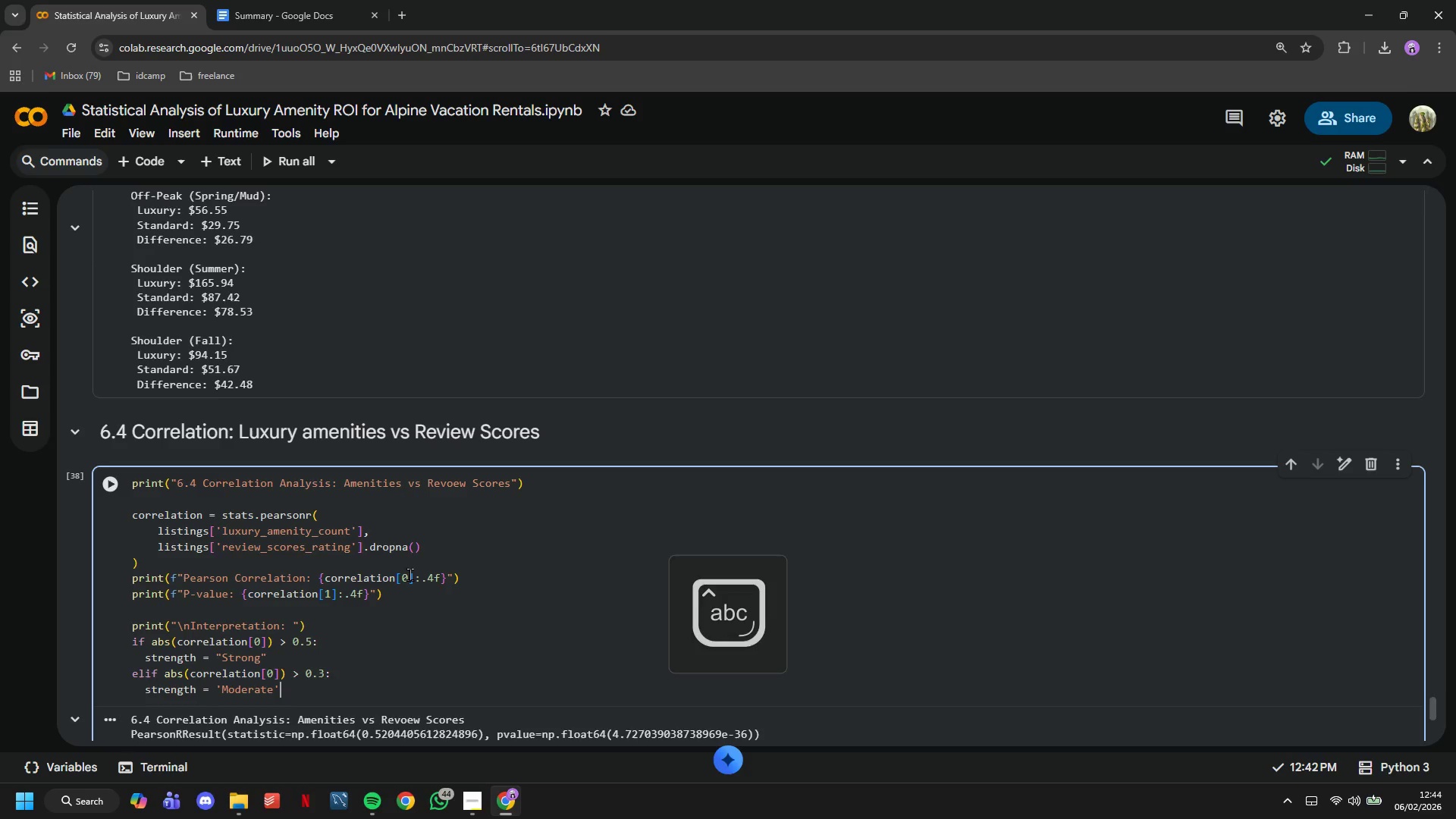 
key(Enter)
 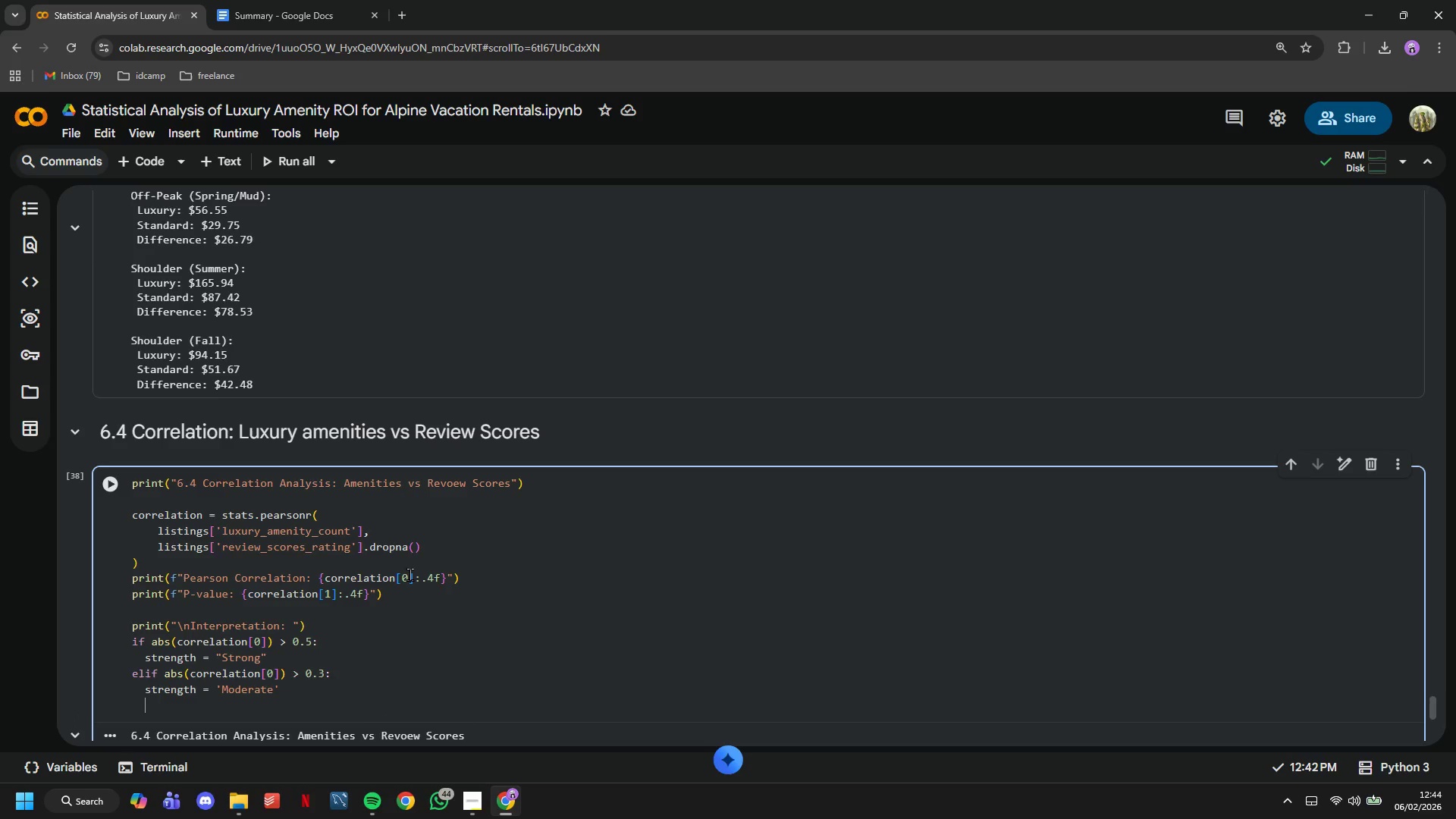 
key(Backspace)
type(else:)
 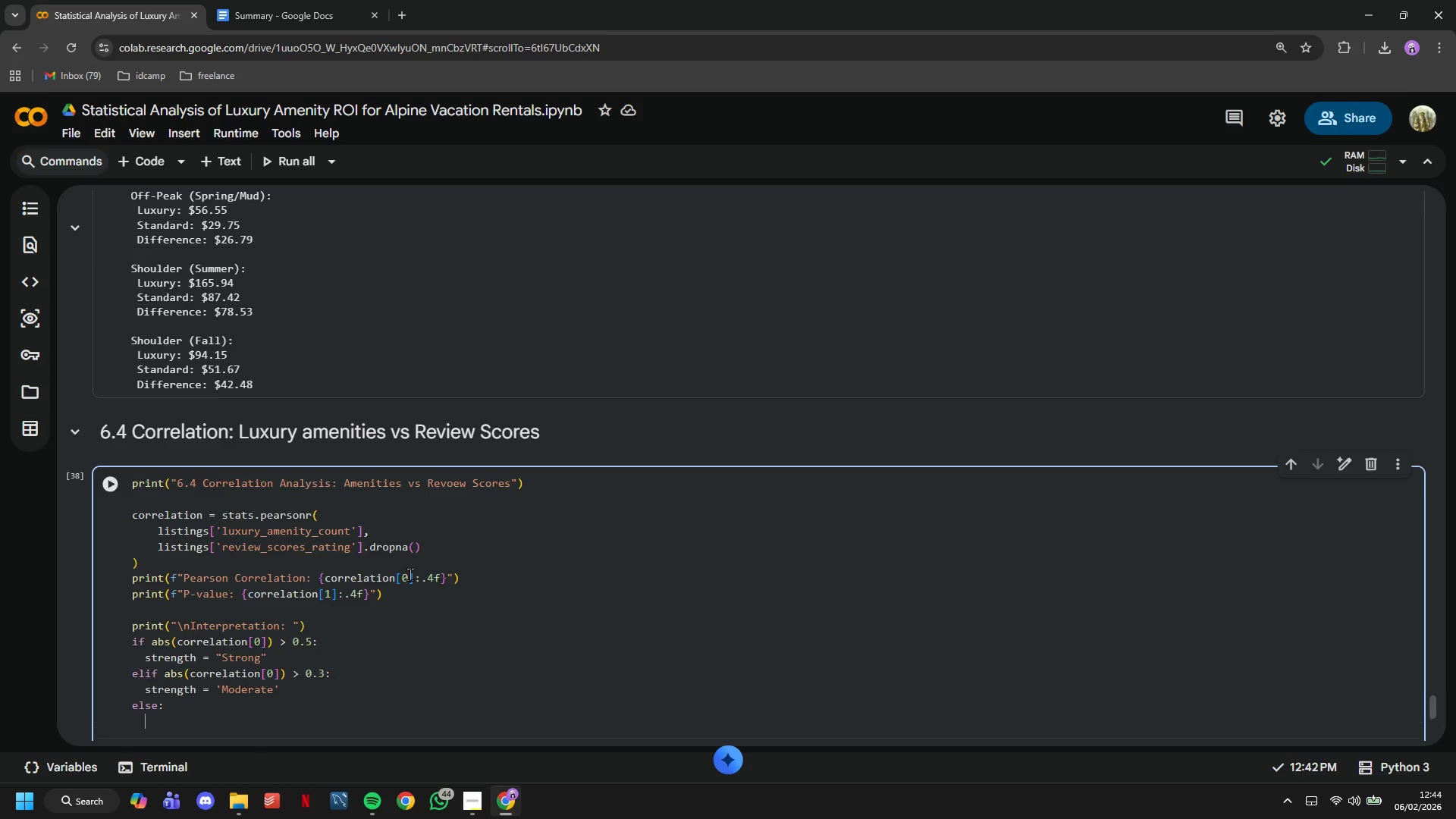 
key(Enter)
 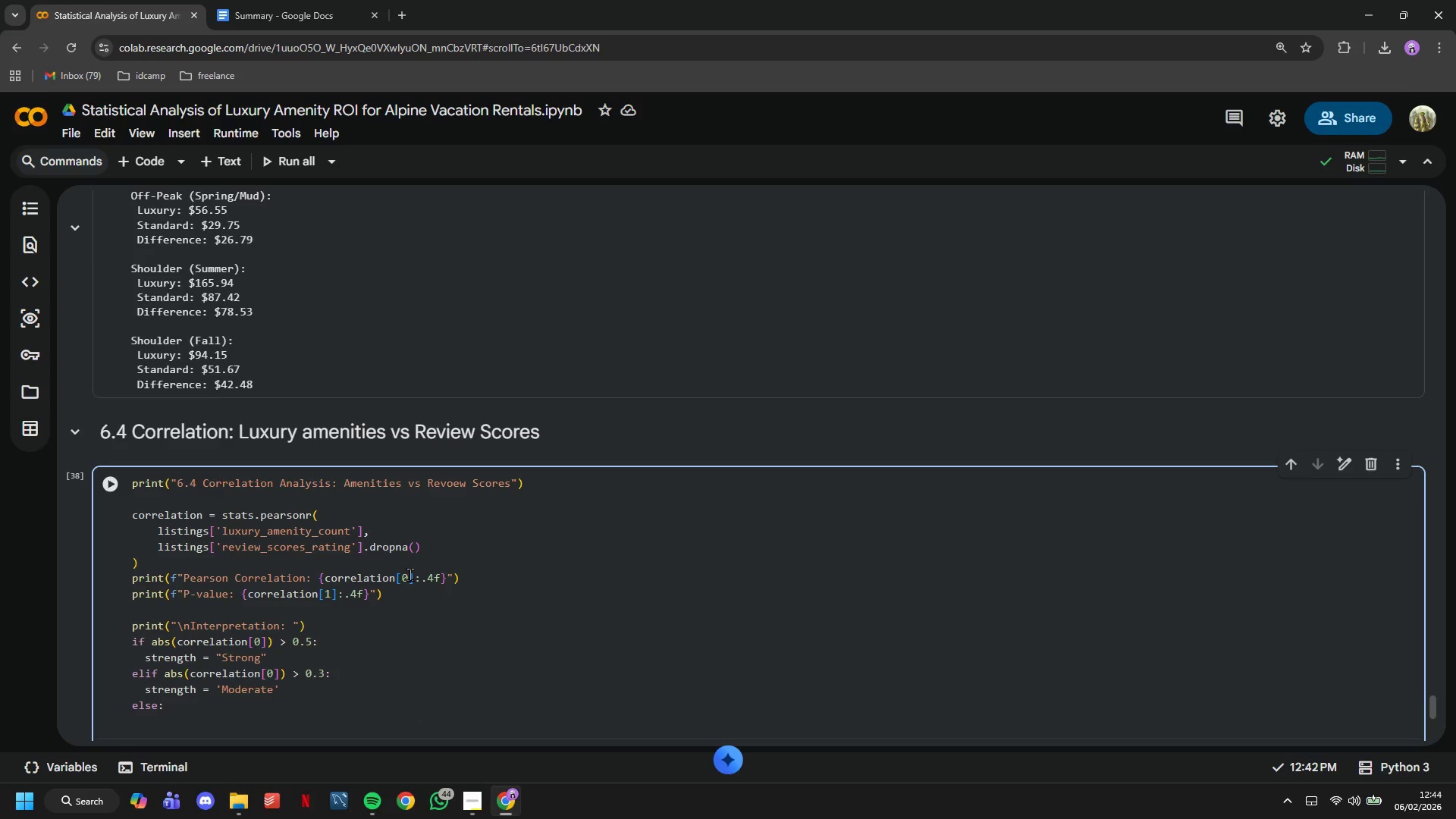 
type(strength = "Weak)
 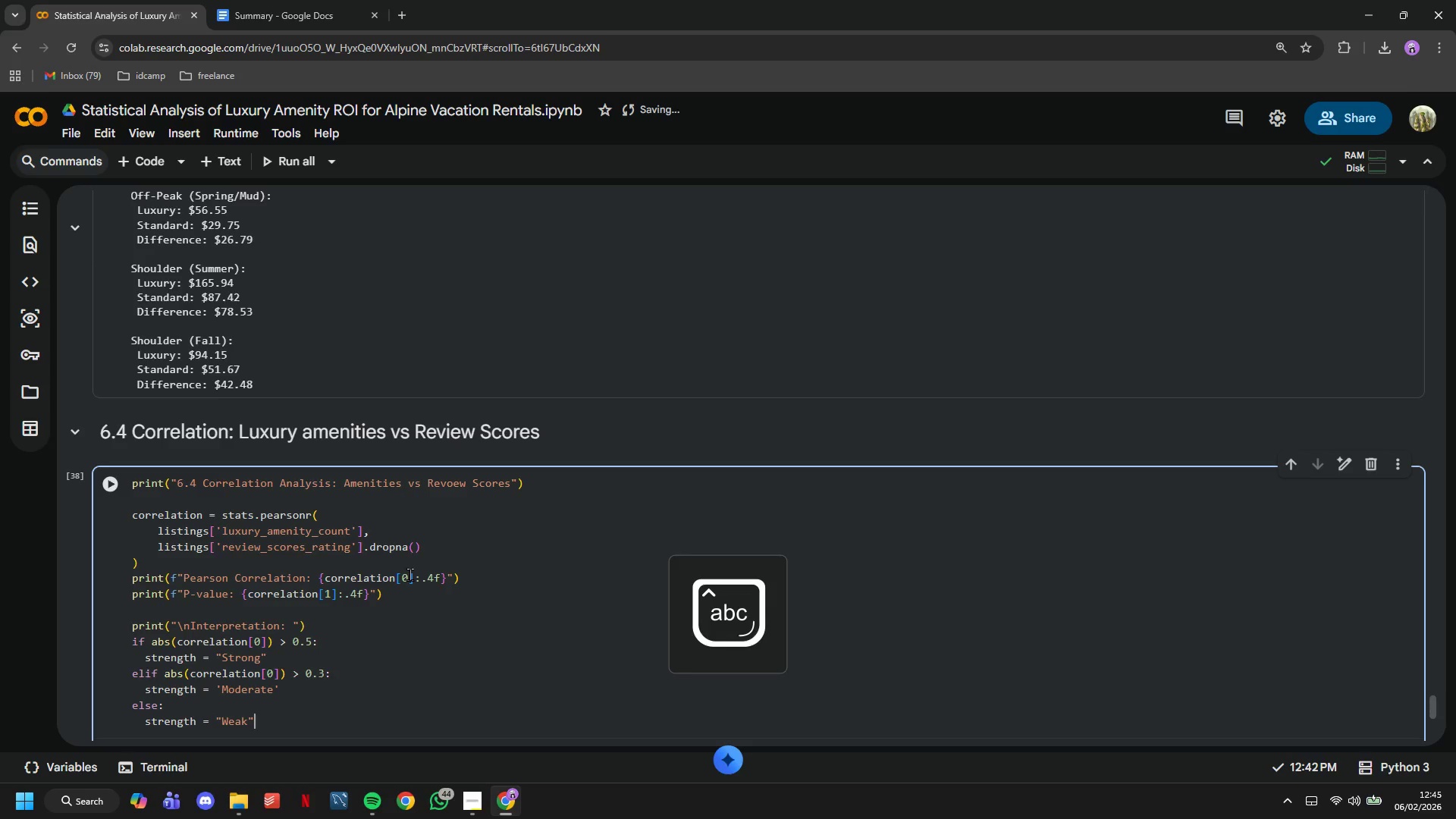 
 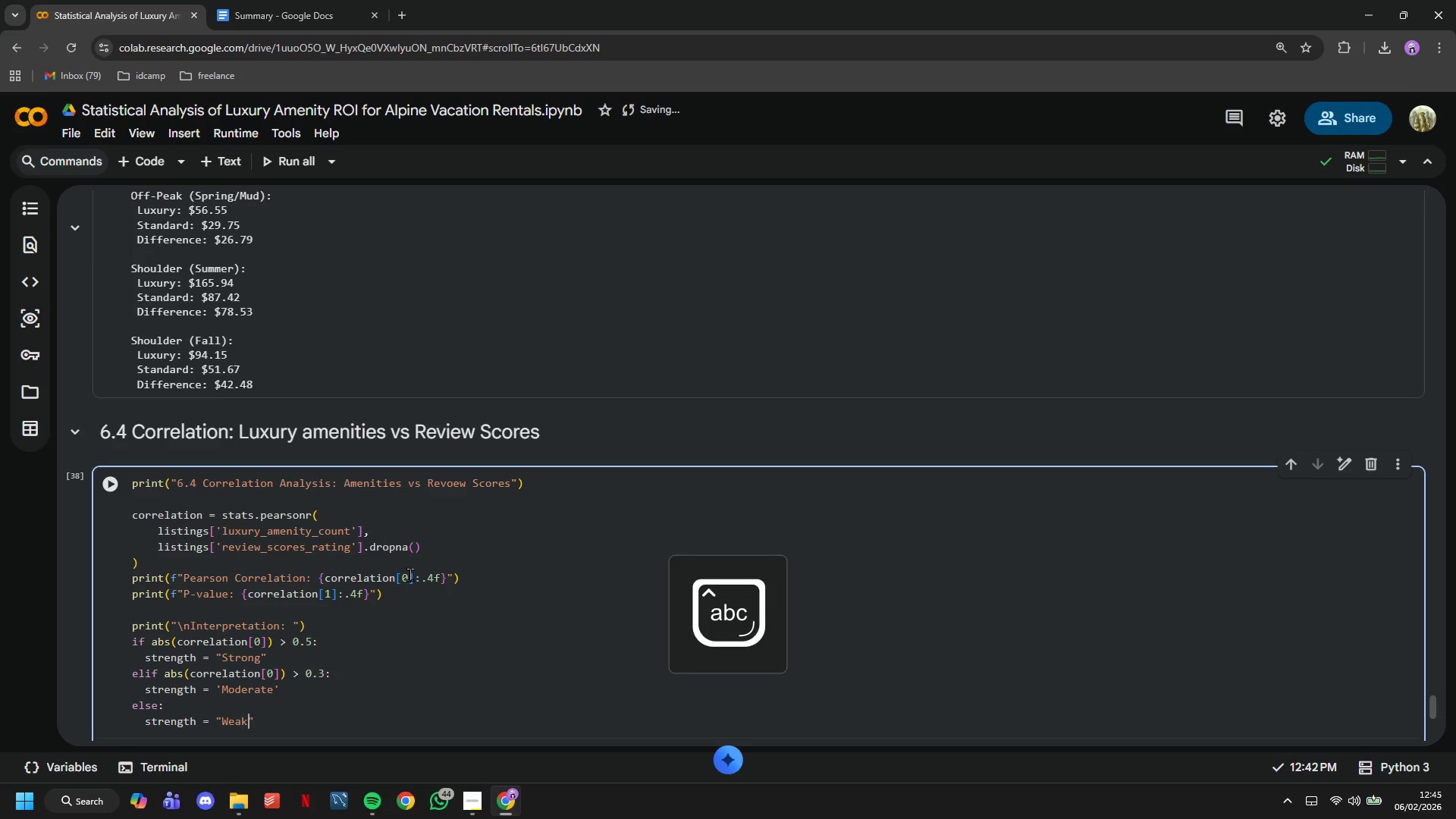 
key(ArrowRight)
 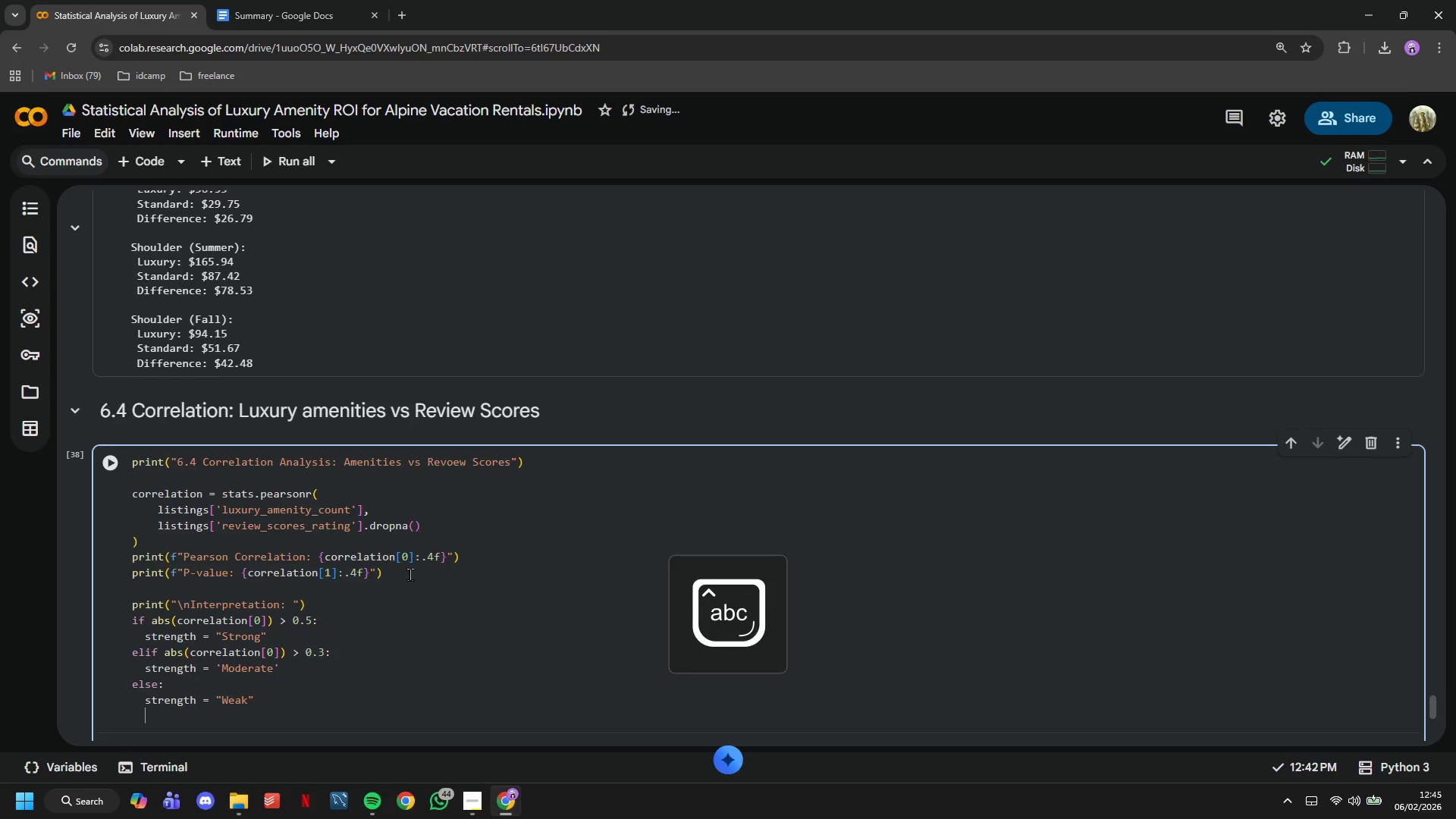 
key(Enter)
 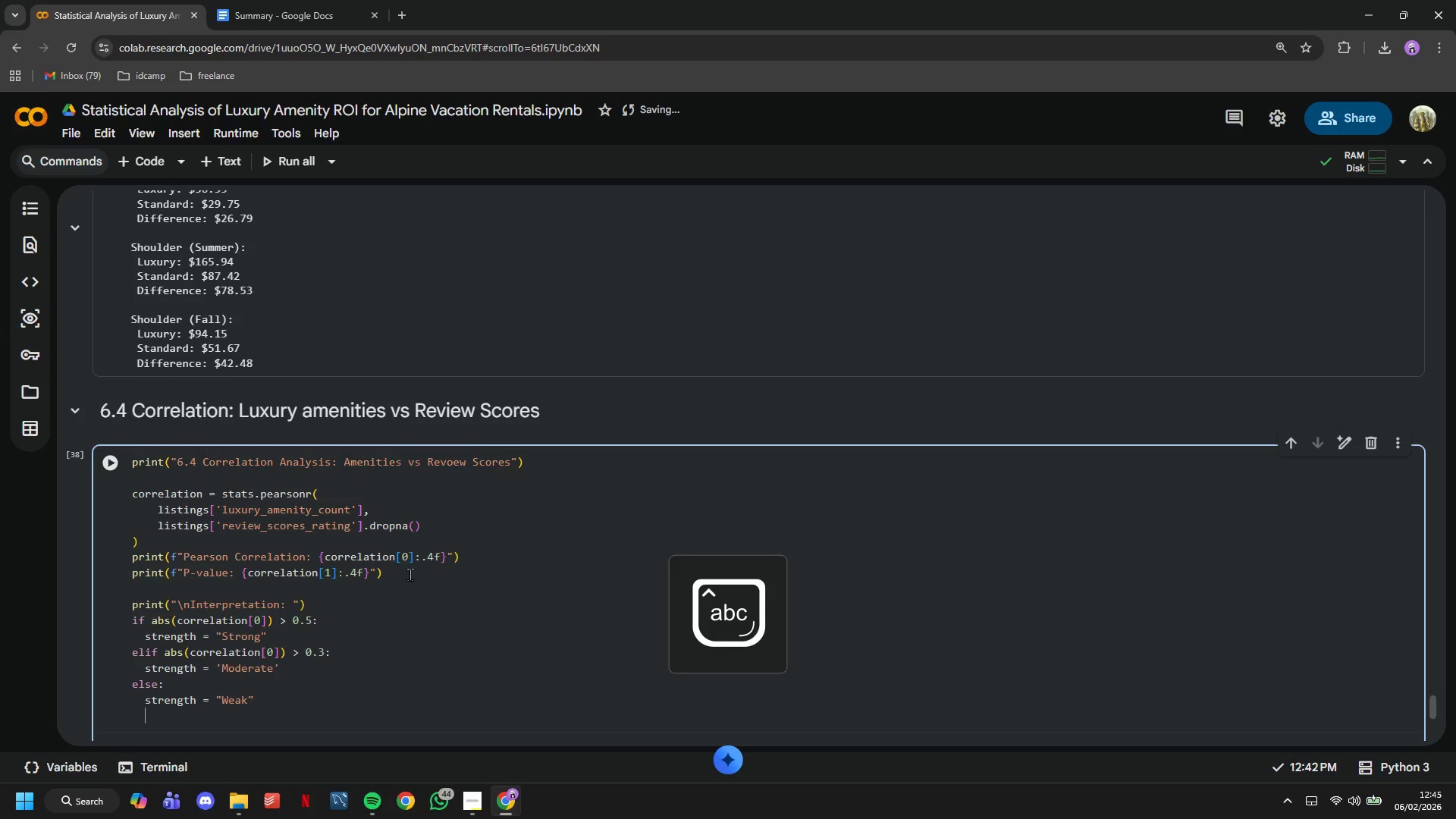 
key(Enter)
 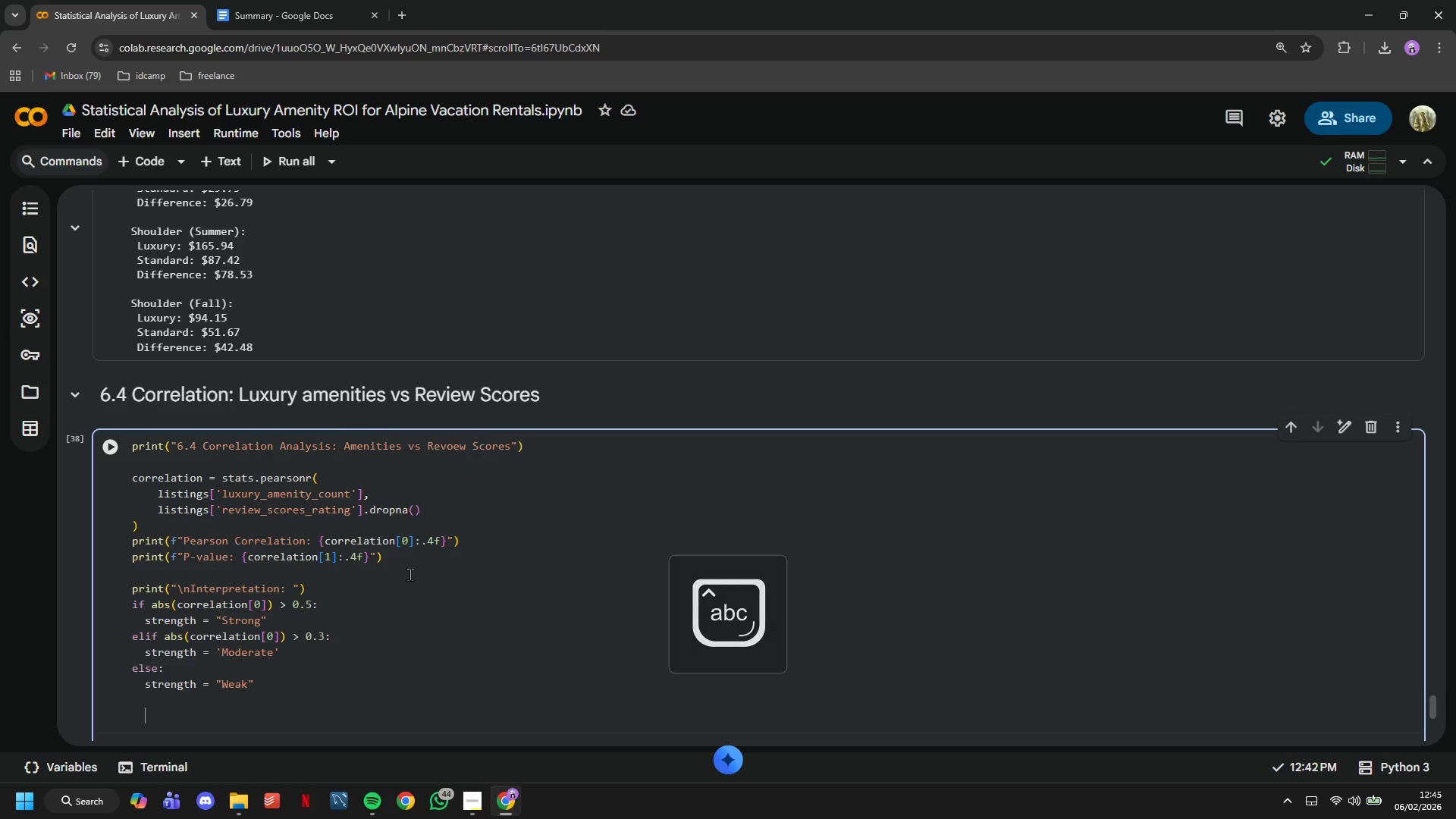 
key(Backspace)
type(direction = "positive)
 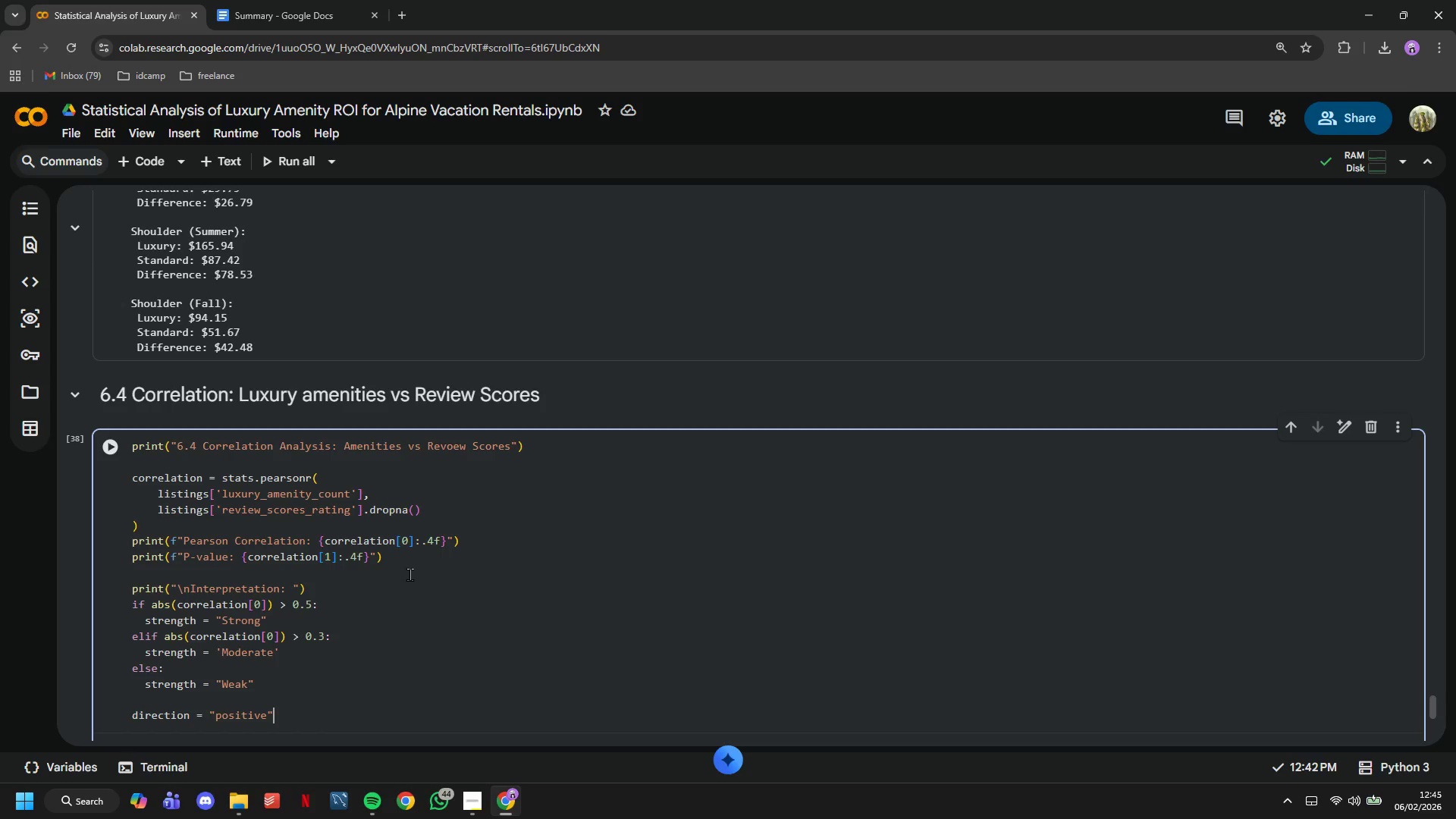 
 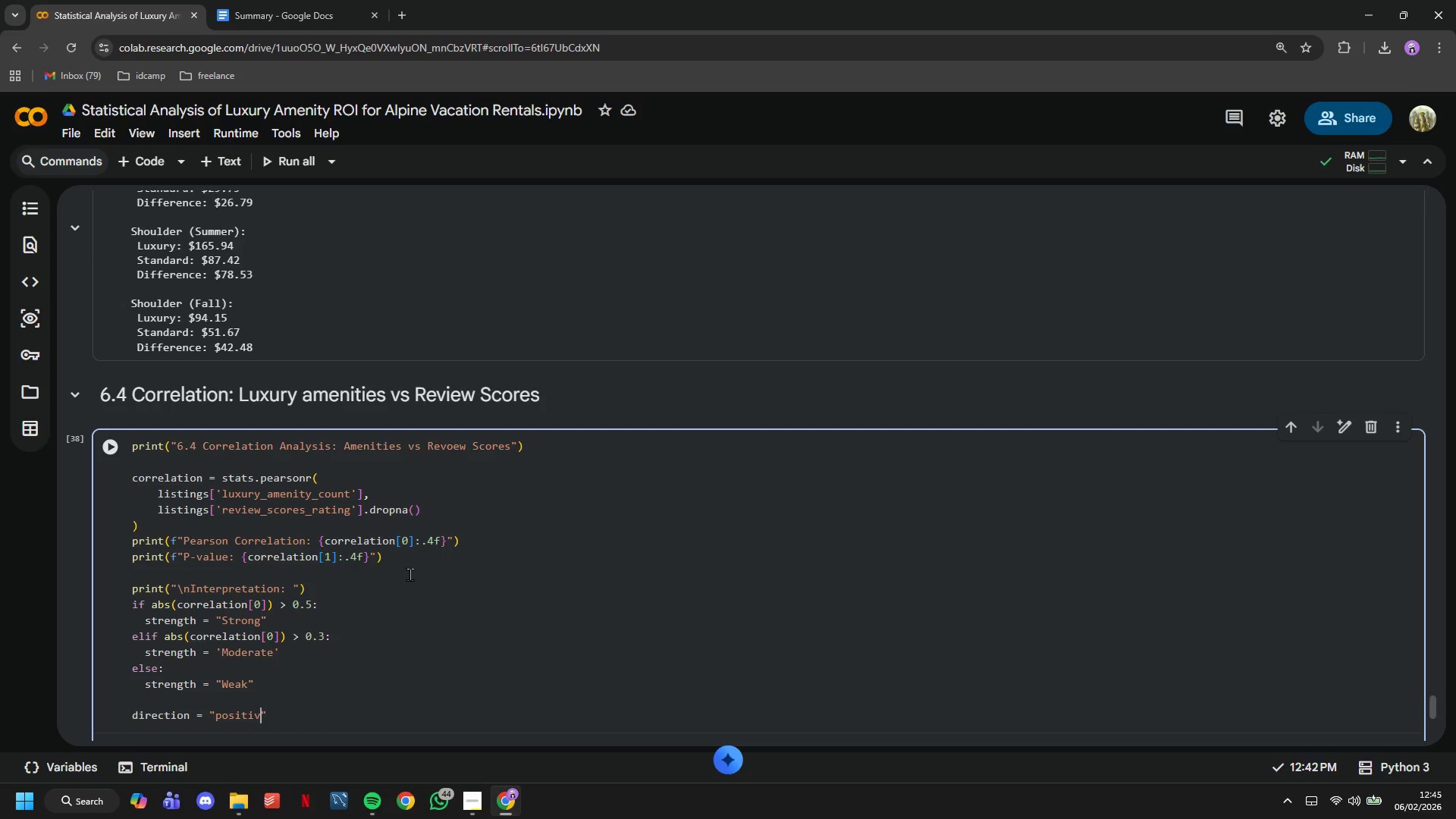 
key(ArrowRight)
 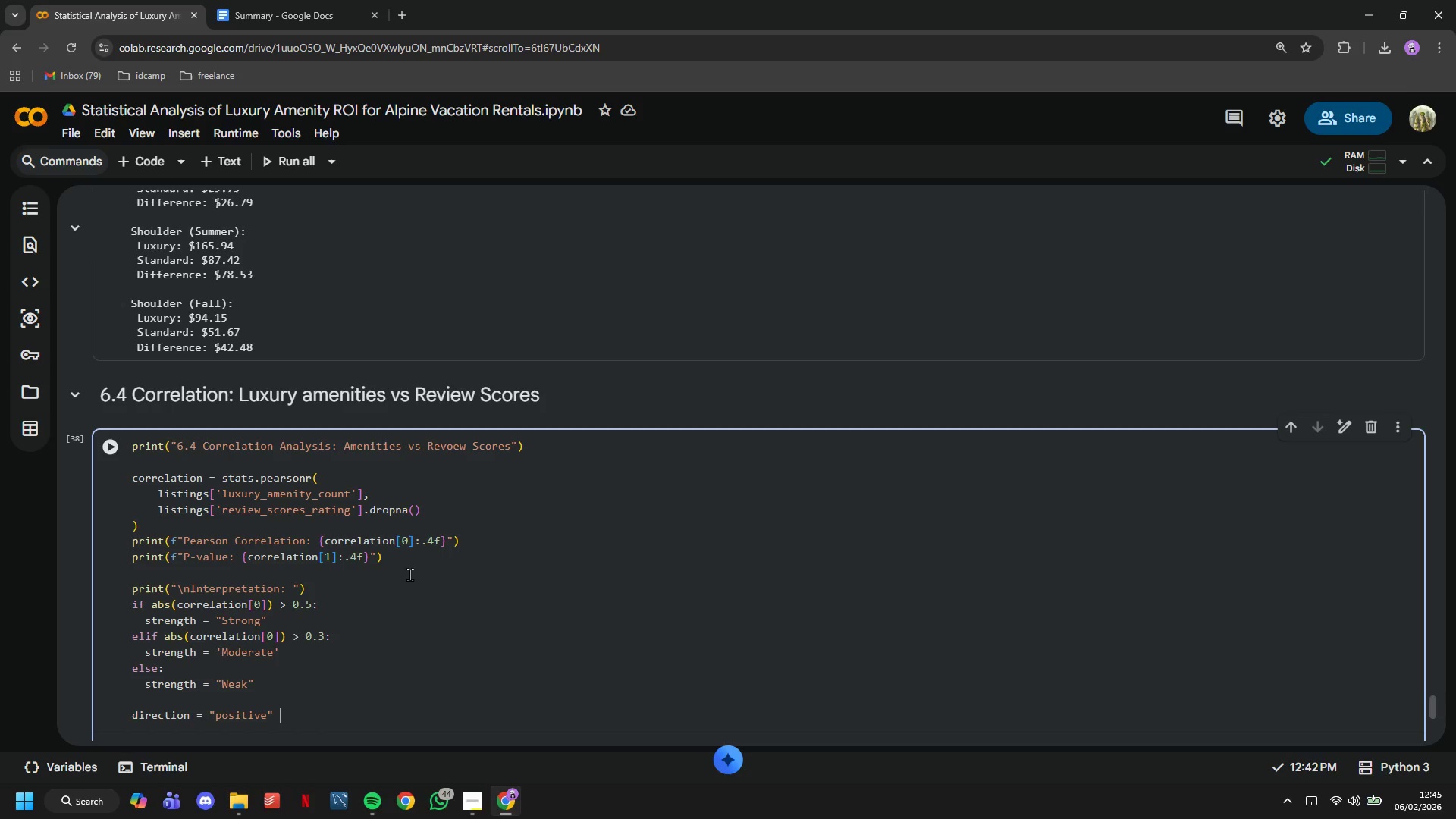 
type( if correl)
key(Tab)
 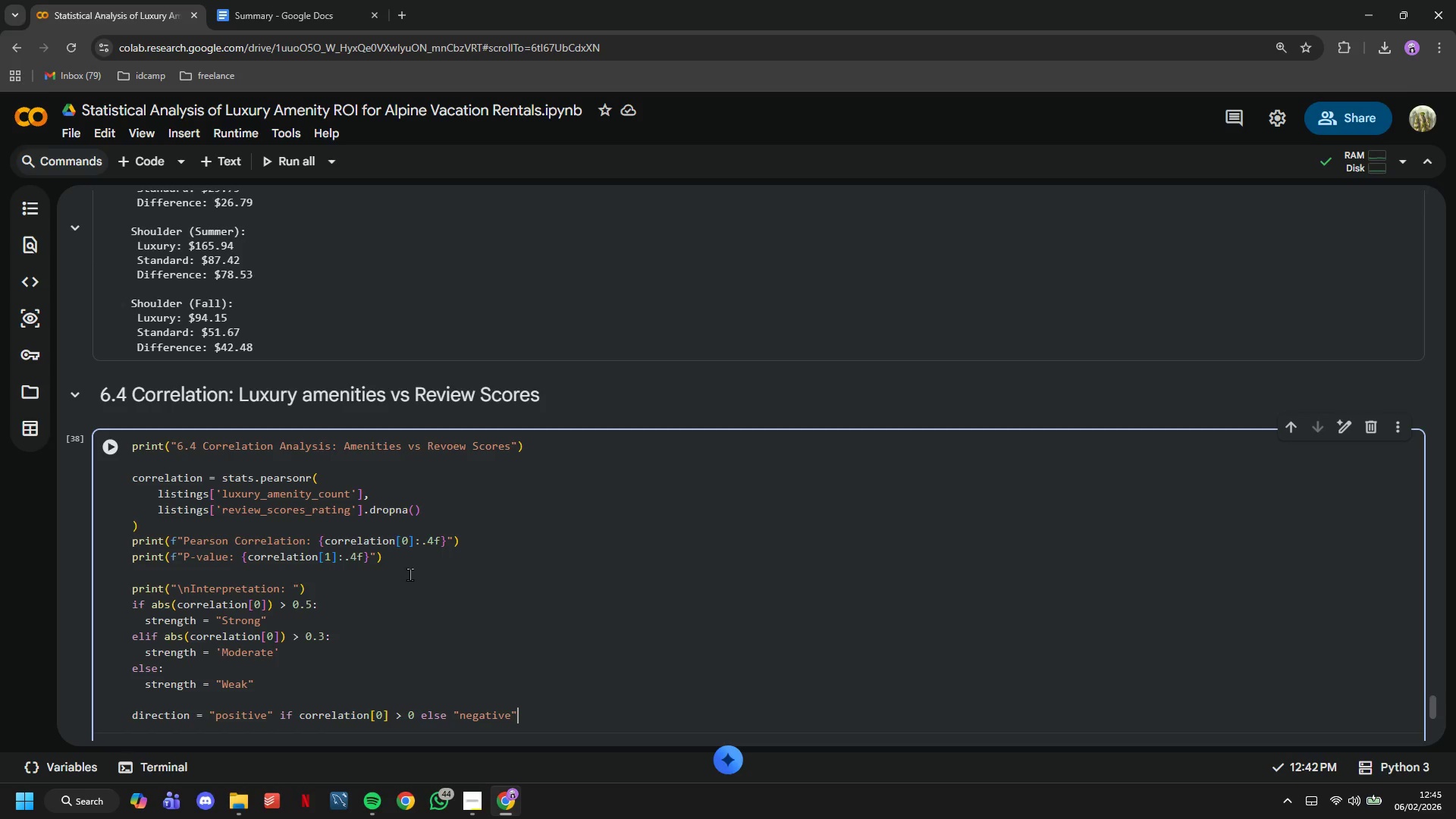 
key(Enter)
 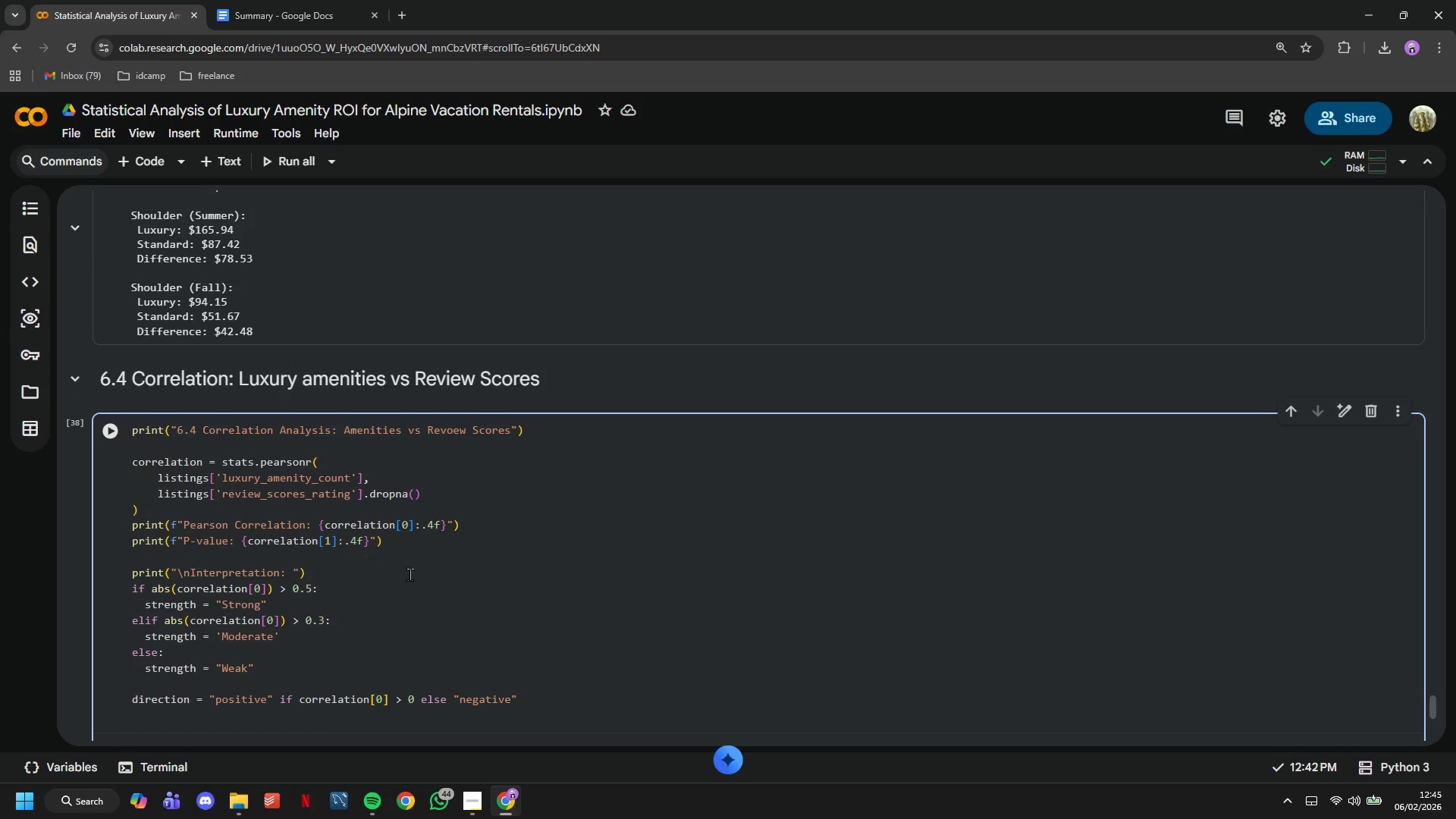 
type(print(f"{strength)
 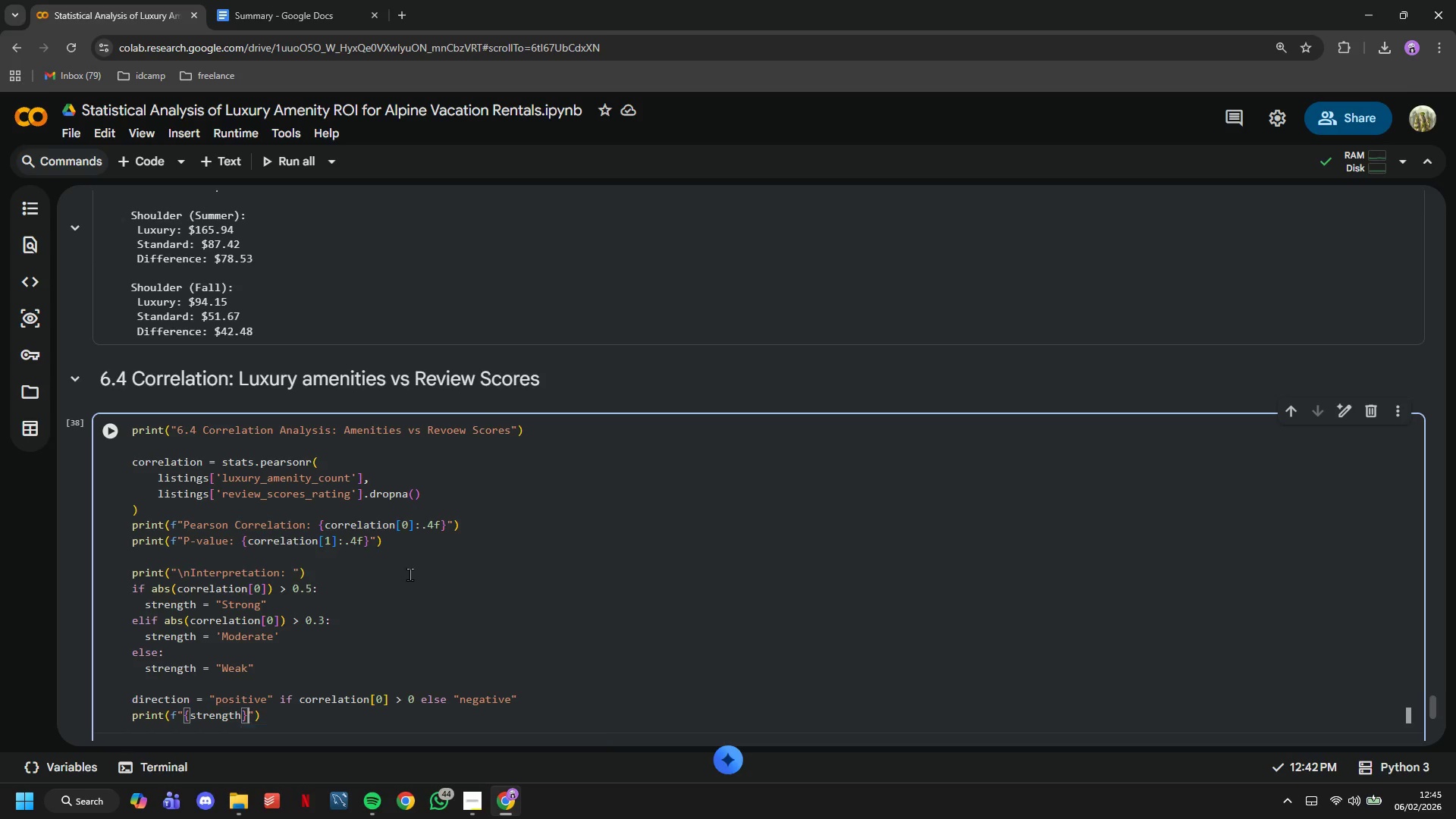 
 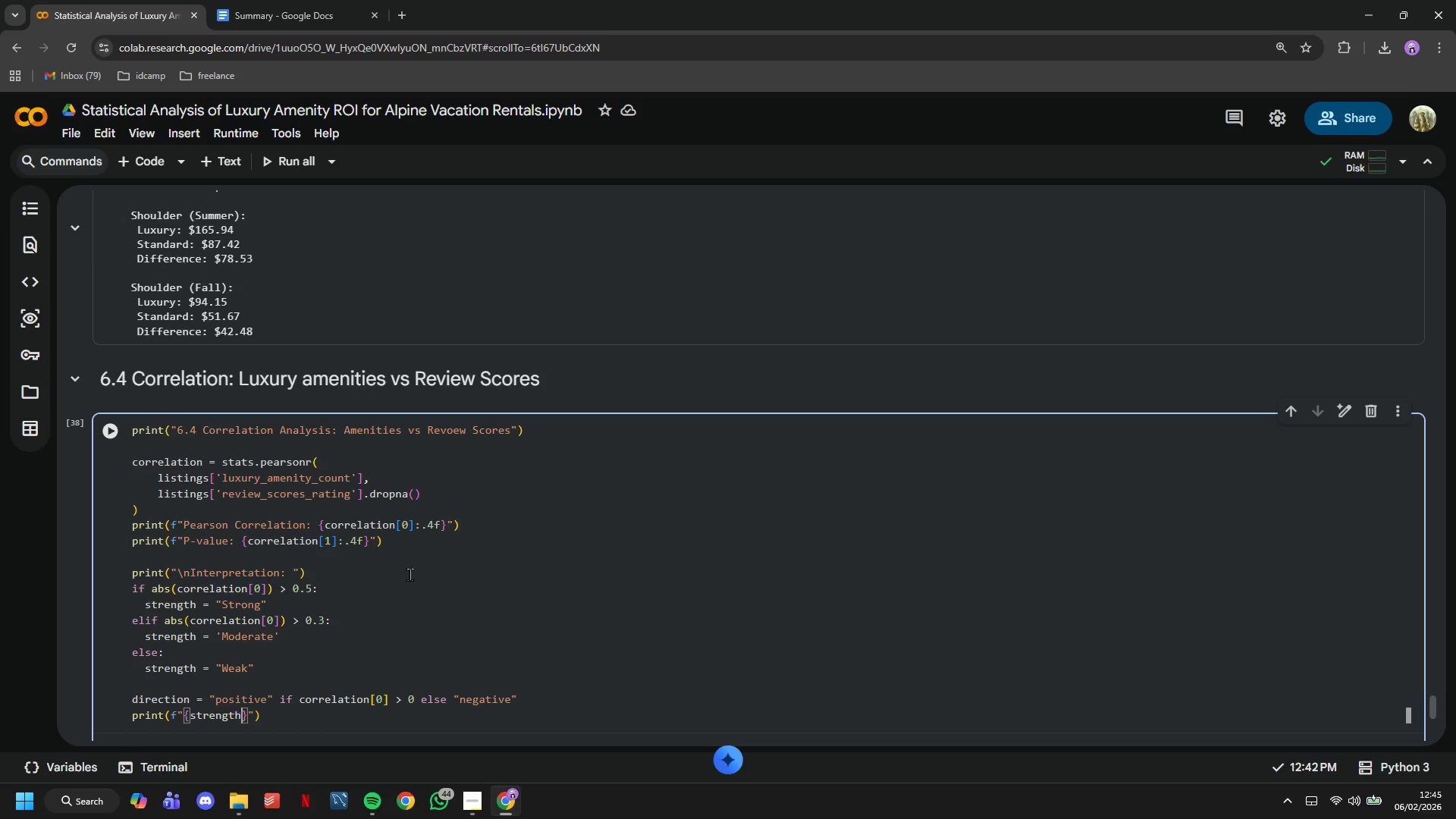 
key(ArrowRight)
 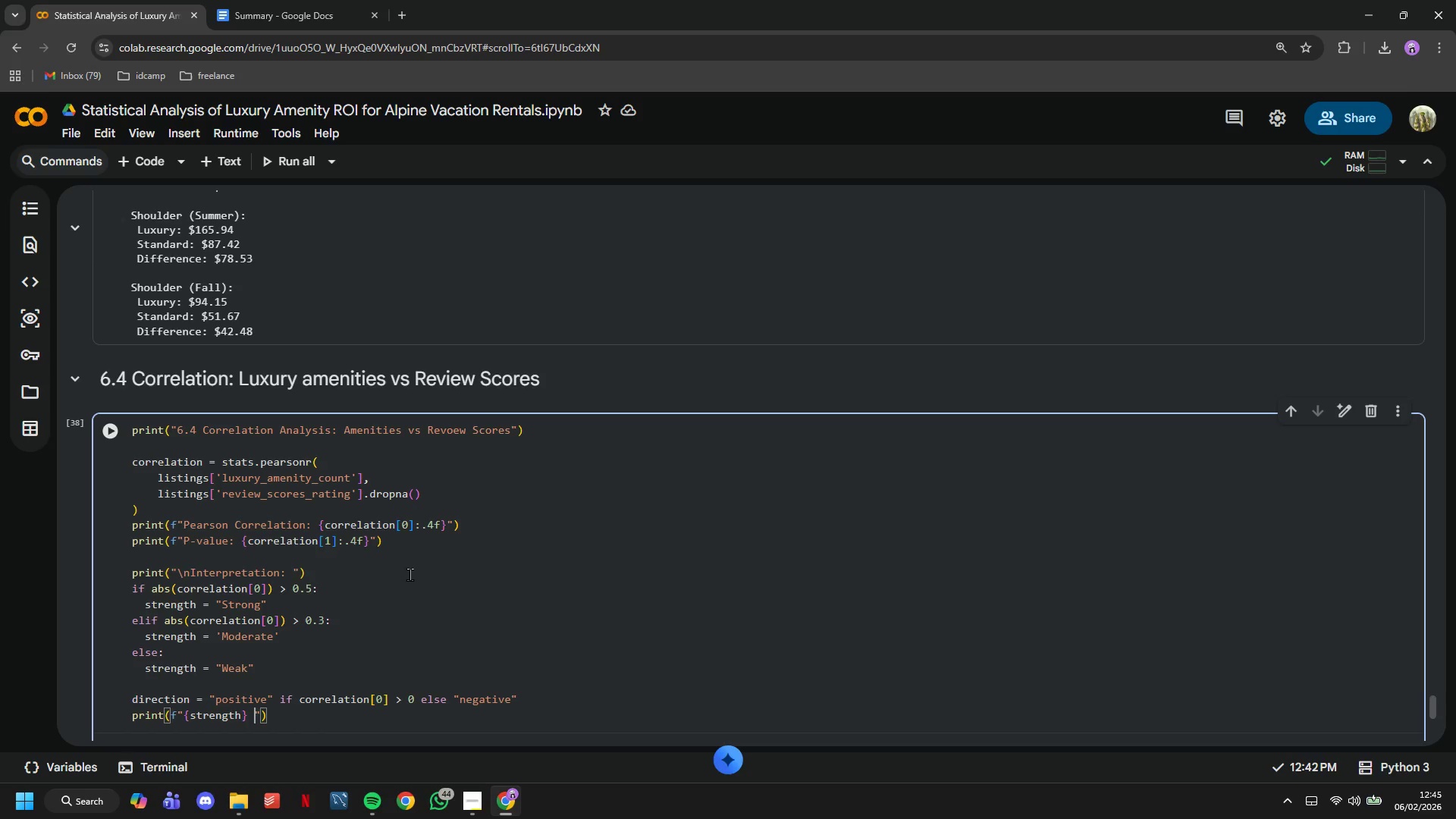 
type( {direction)
 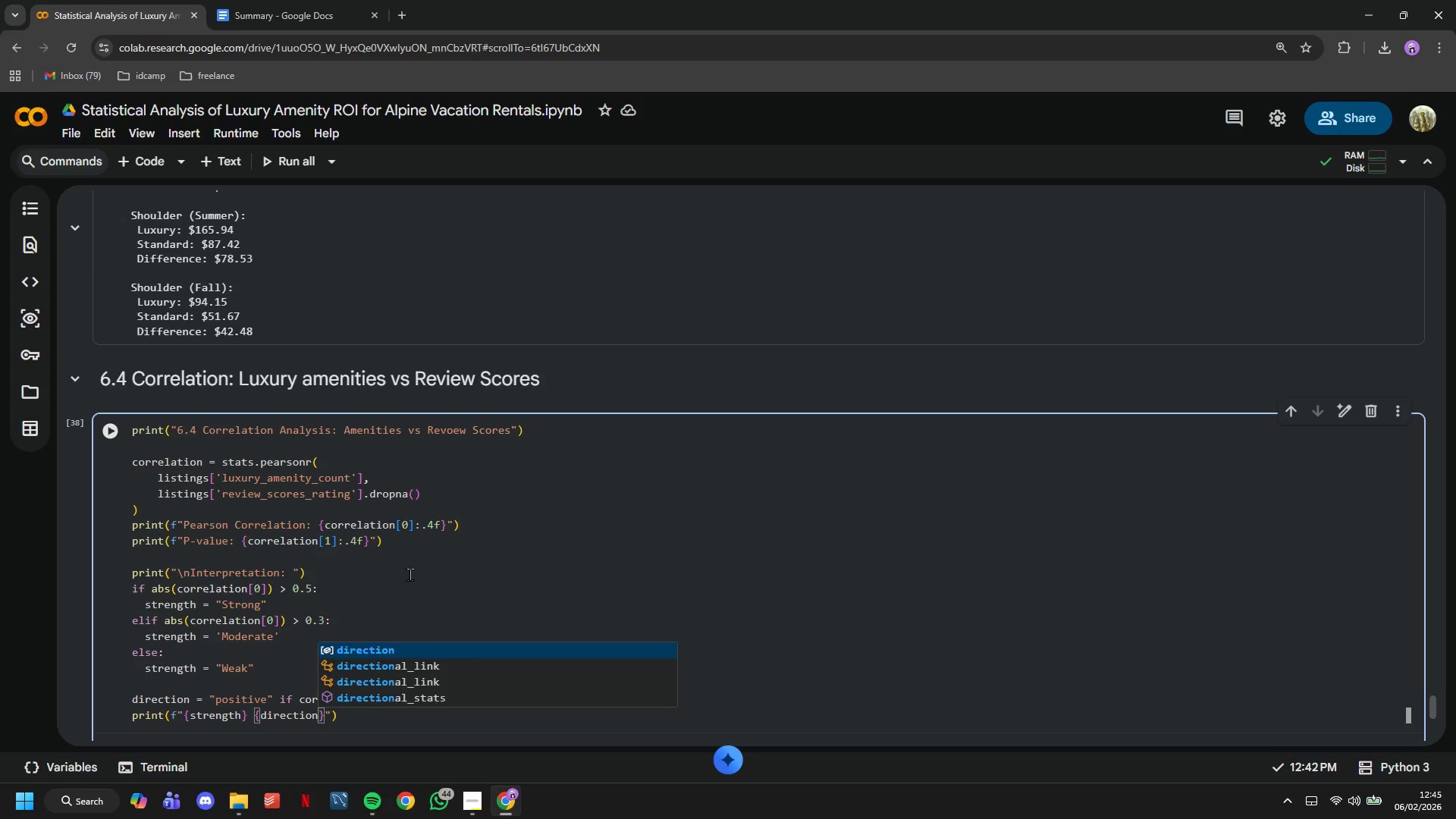 
key(ArrowRight)
 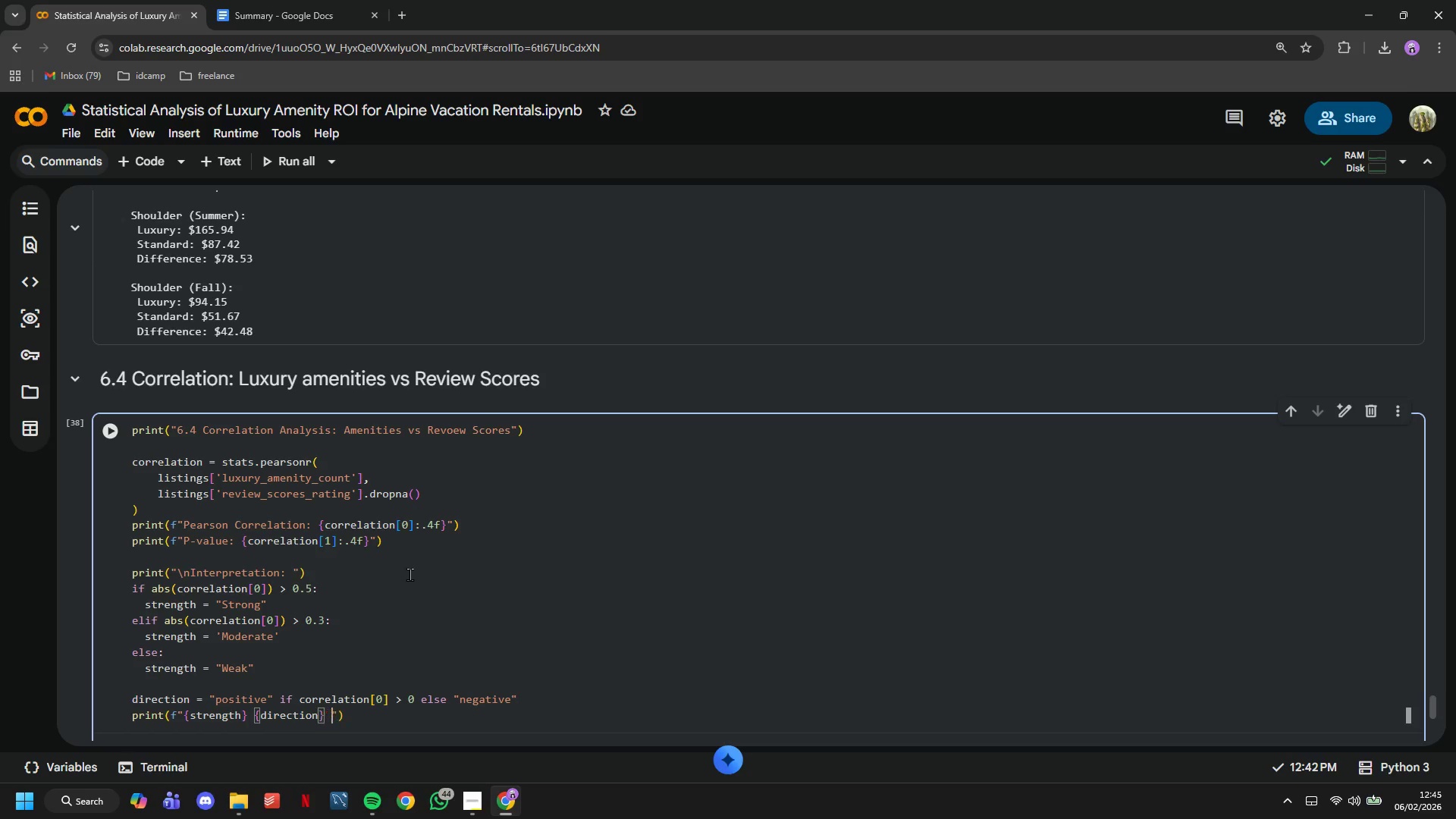 
type( correlation between luxury amenities and ratings)
 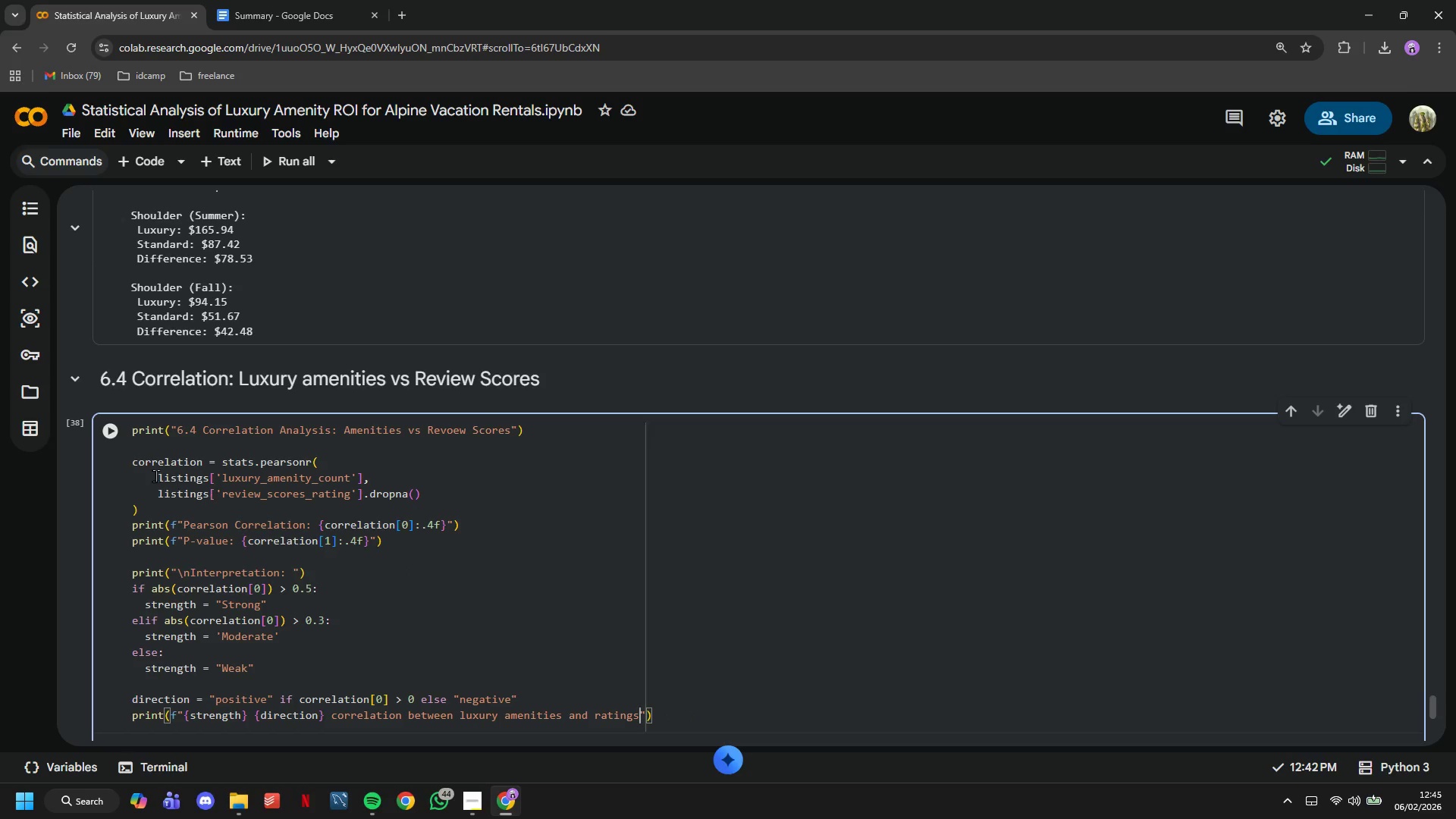 
left_click([109, 444])
 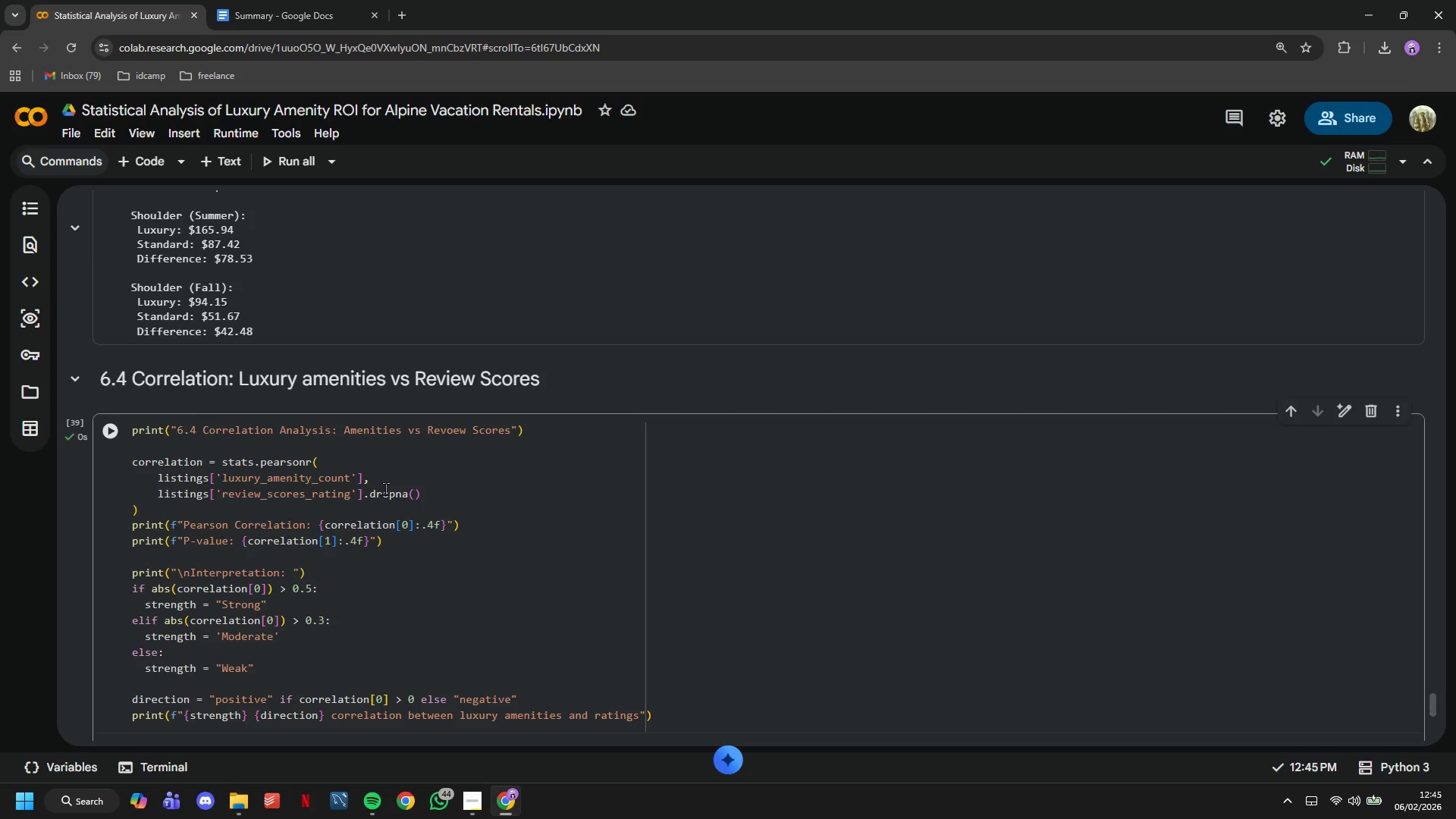 
scroll: coordinate [394, 482], scroll_direction: down, amount: 3.0
 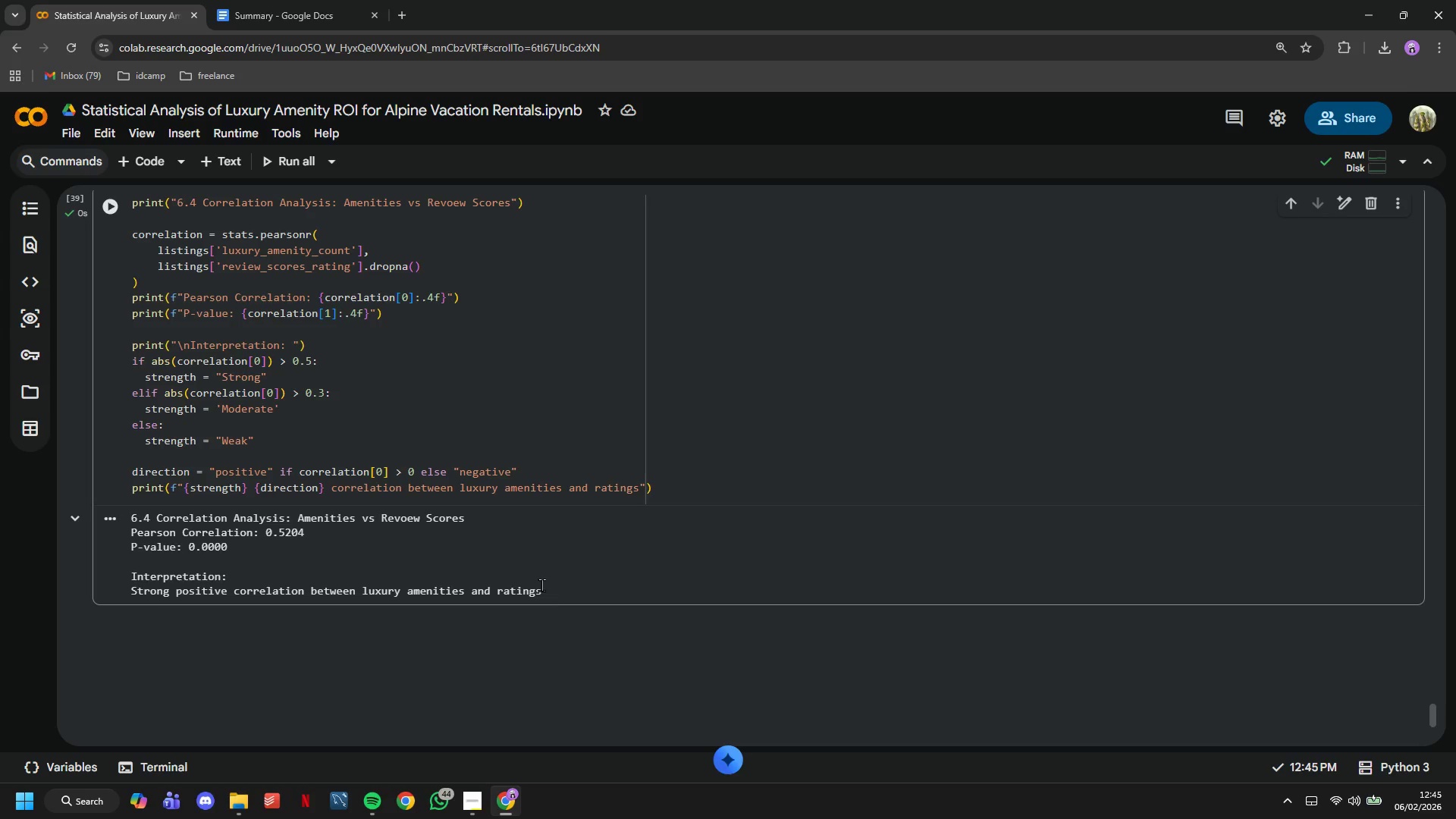 
left_click_drag(start_coordinate=[559, 586], to_coordinate=[111, 599])
 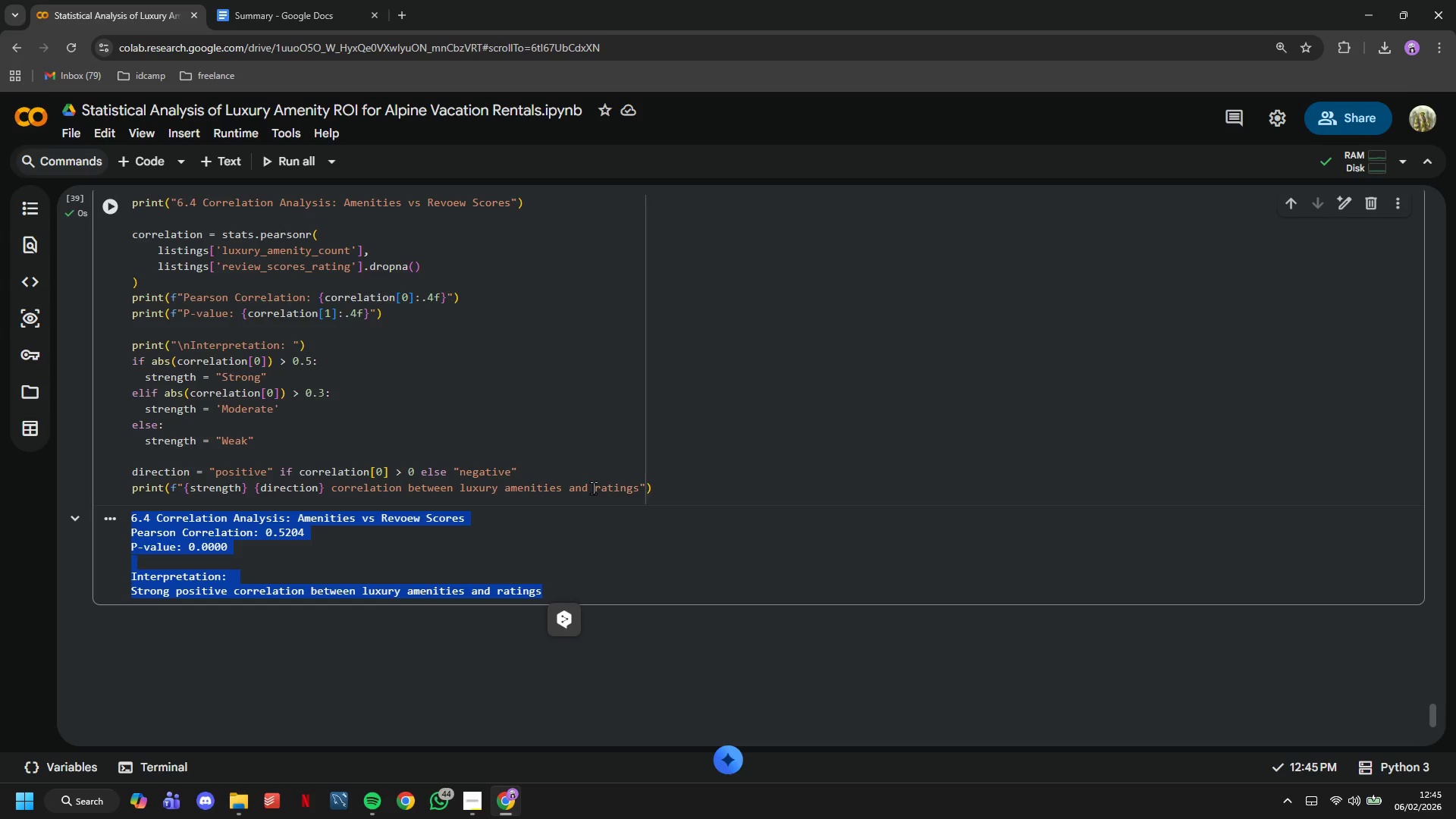 
left_click([593, 488])
 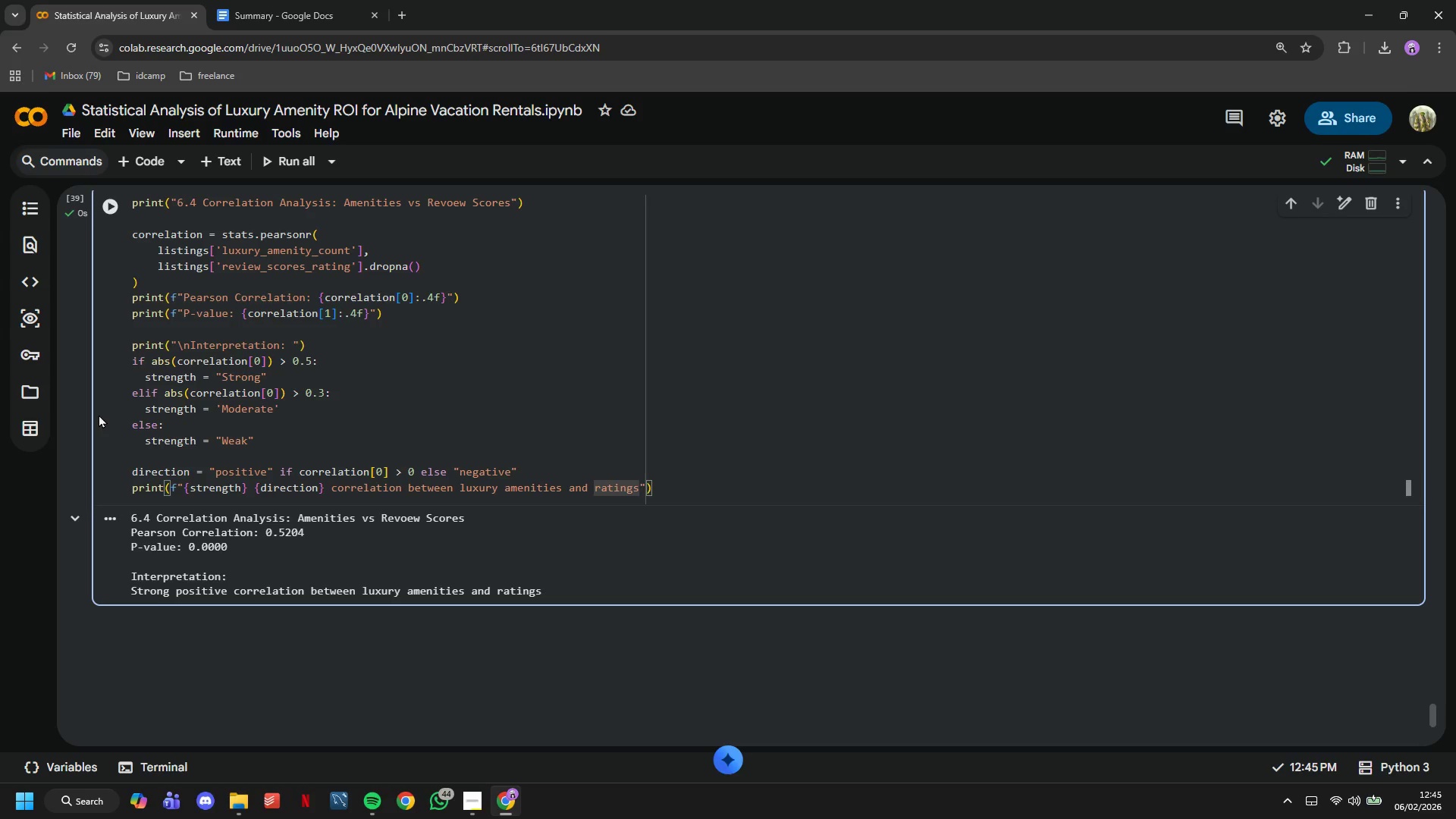 
wait(5.17)
 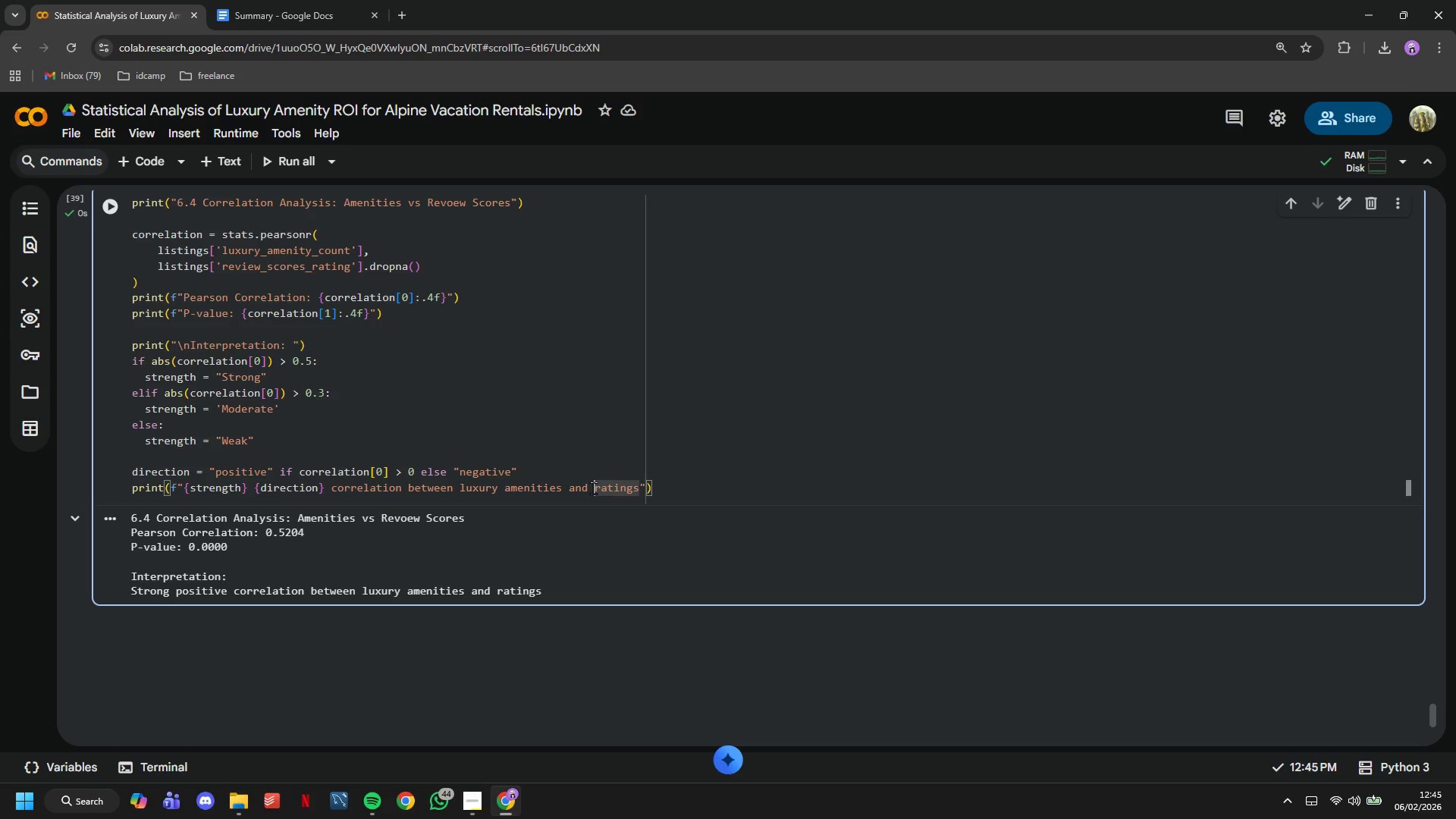 
left_click([133, 161])
 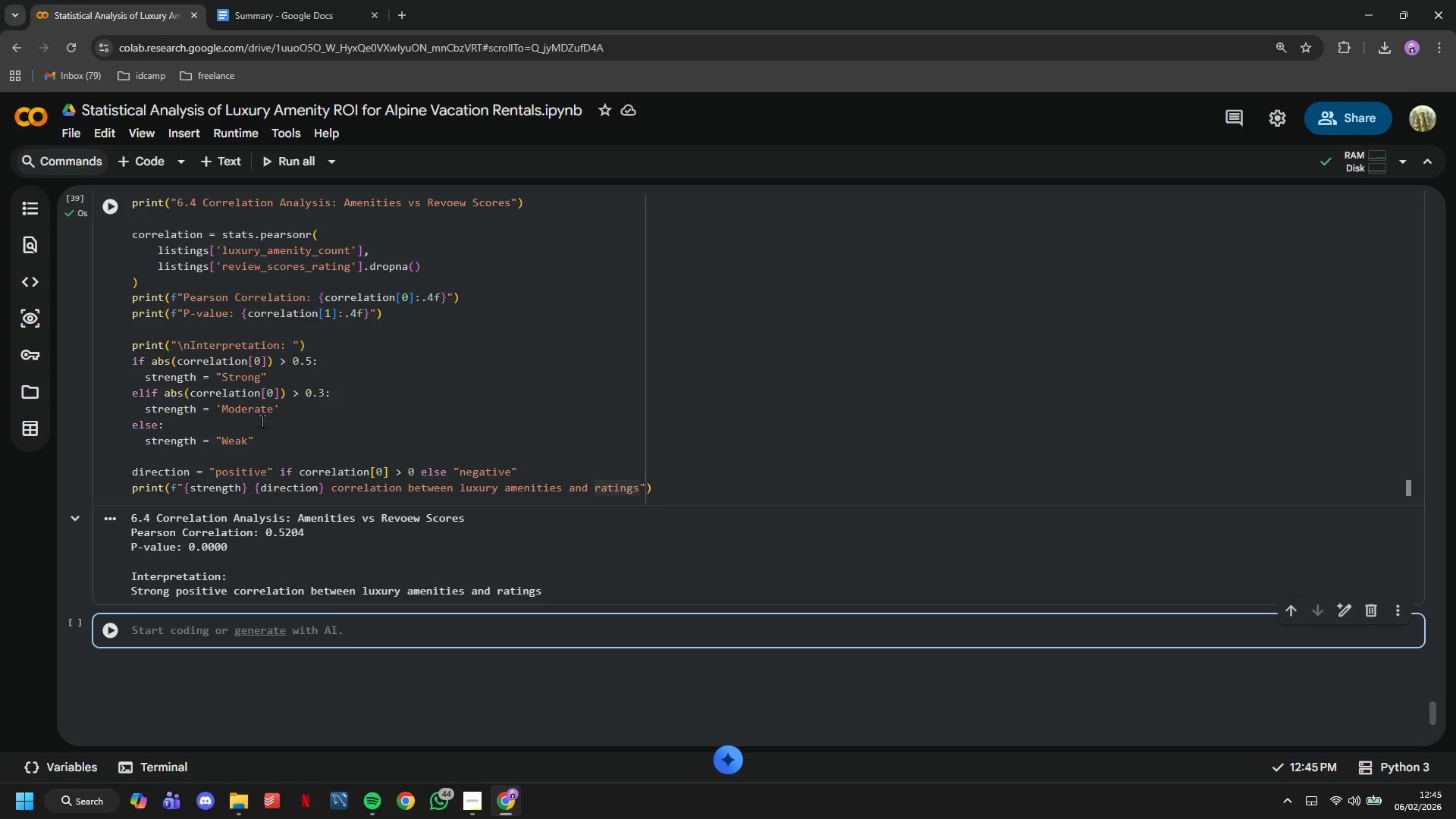 
type(# Scatter plot)
 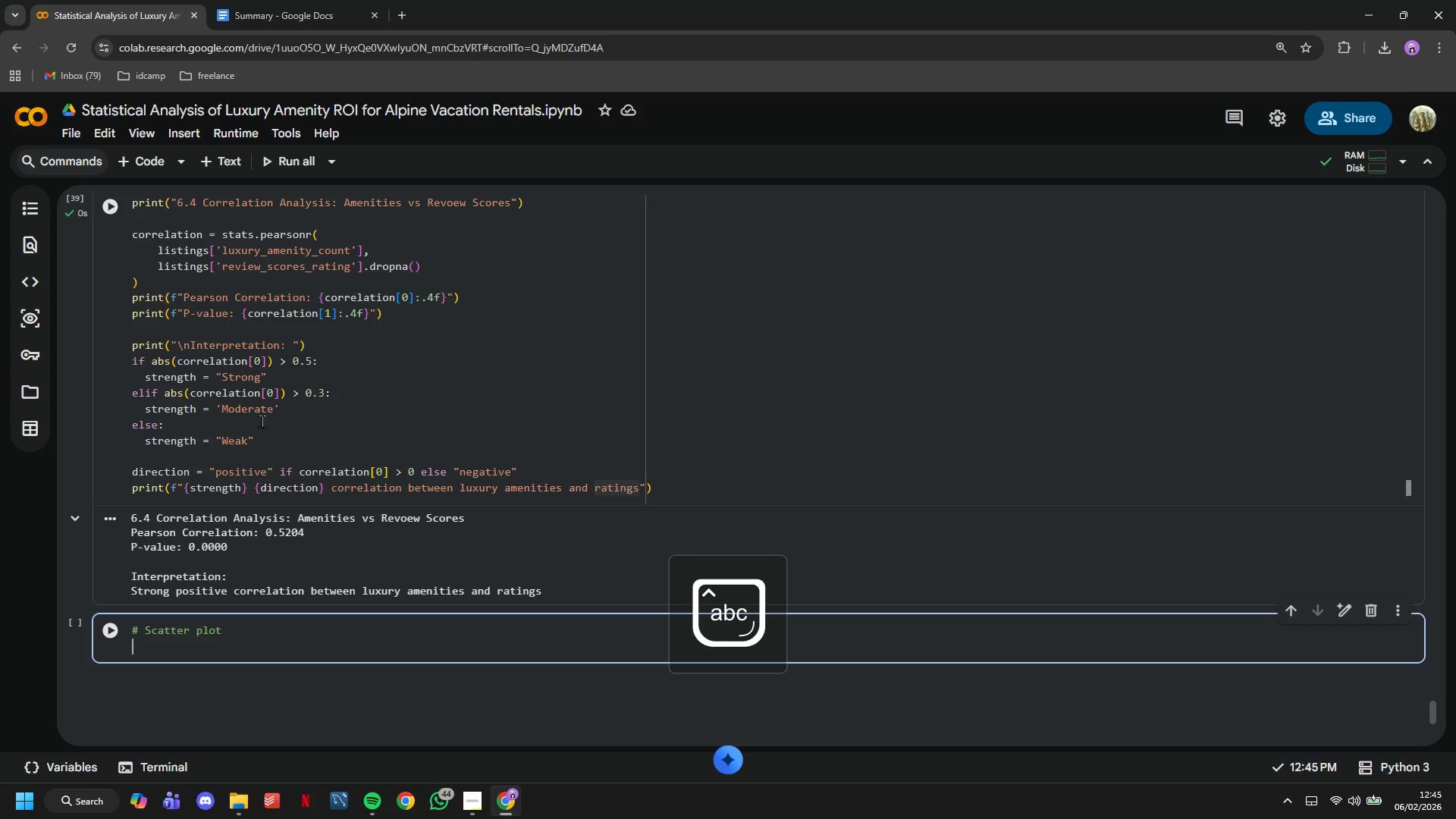 
key(Enter)
 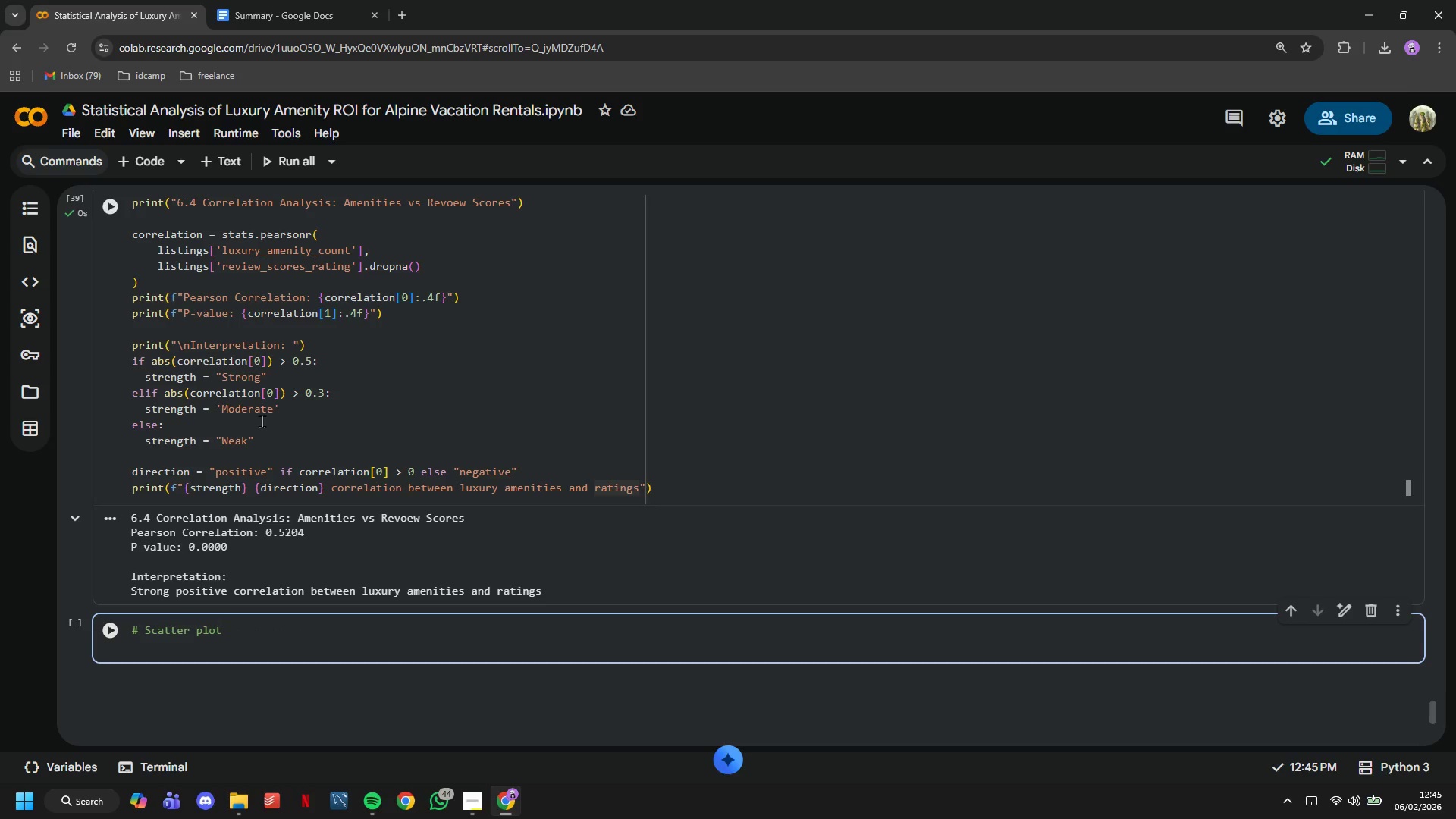 
type(plt.figure(figsize=(10,6)
 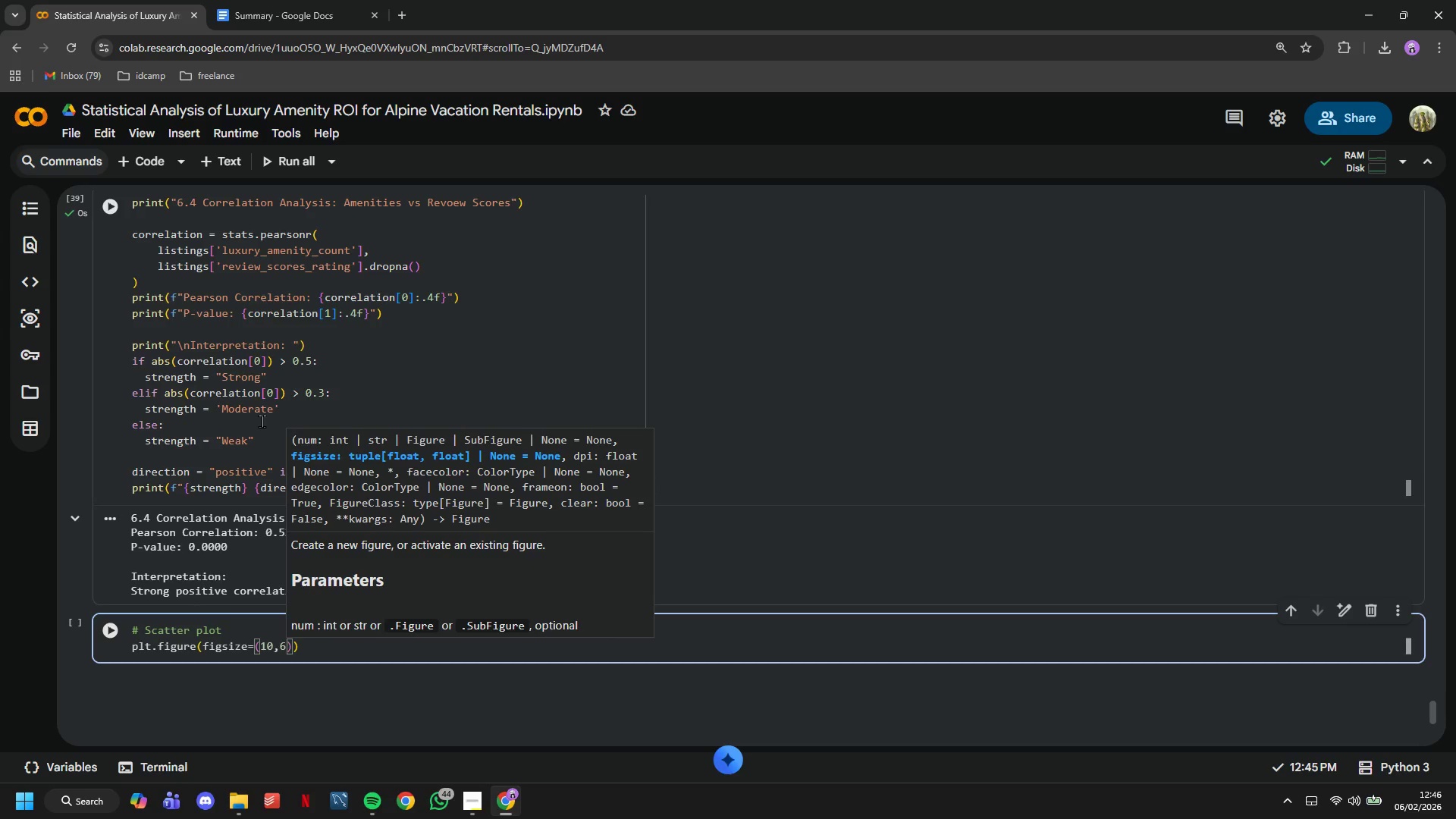 
left_click([475, 800])